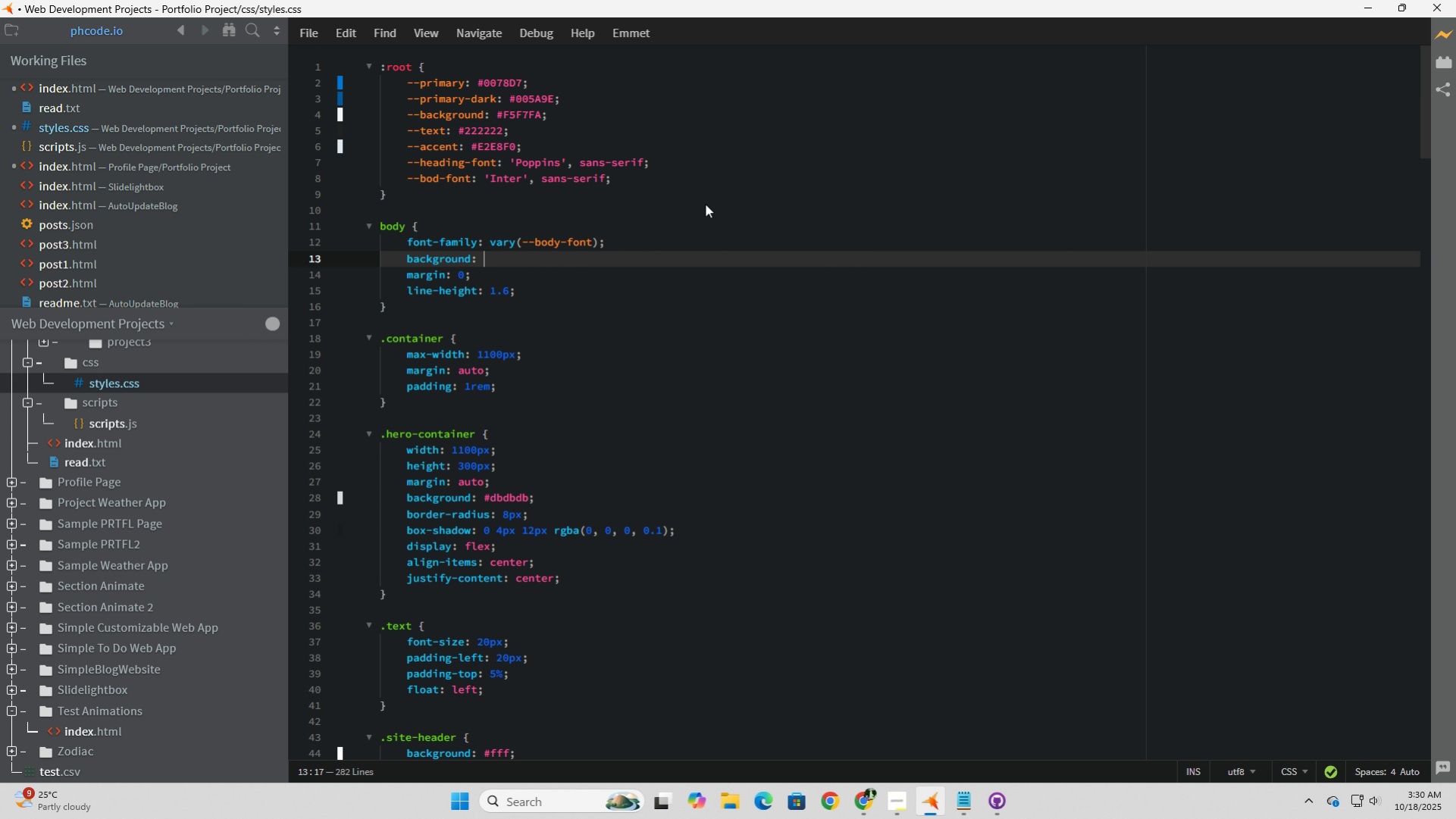 
key(Tab)
type(var()
 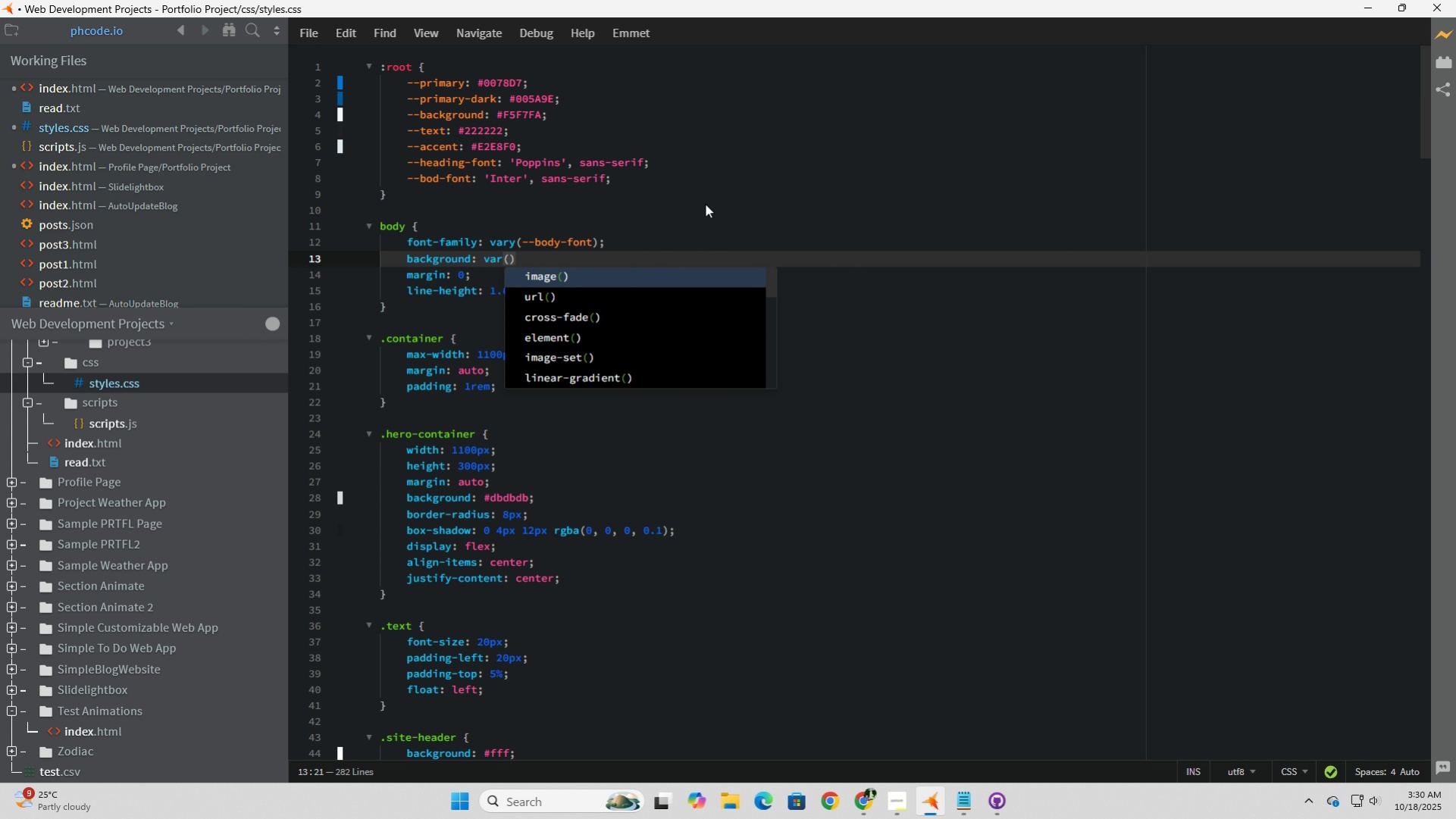 
key(ArrowRight)
 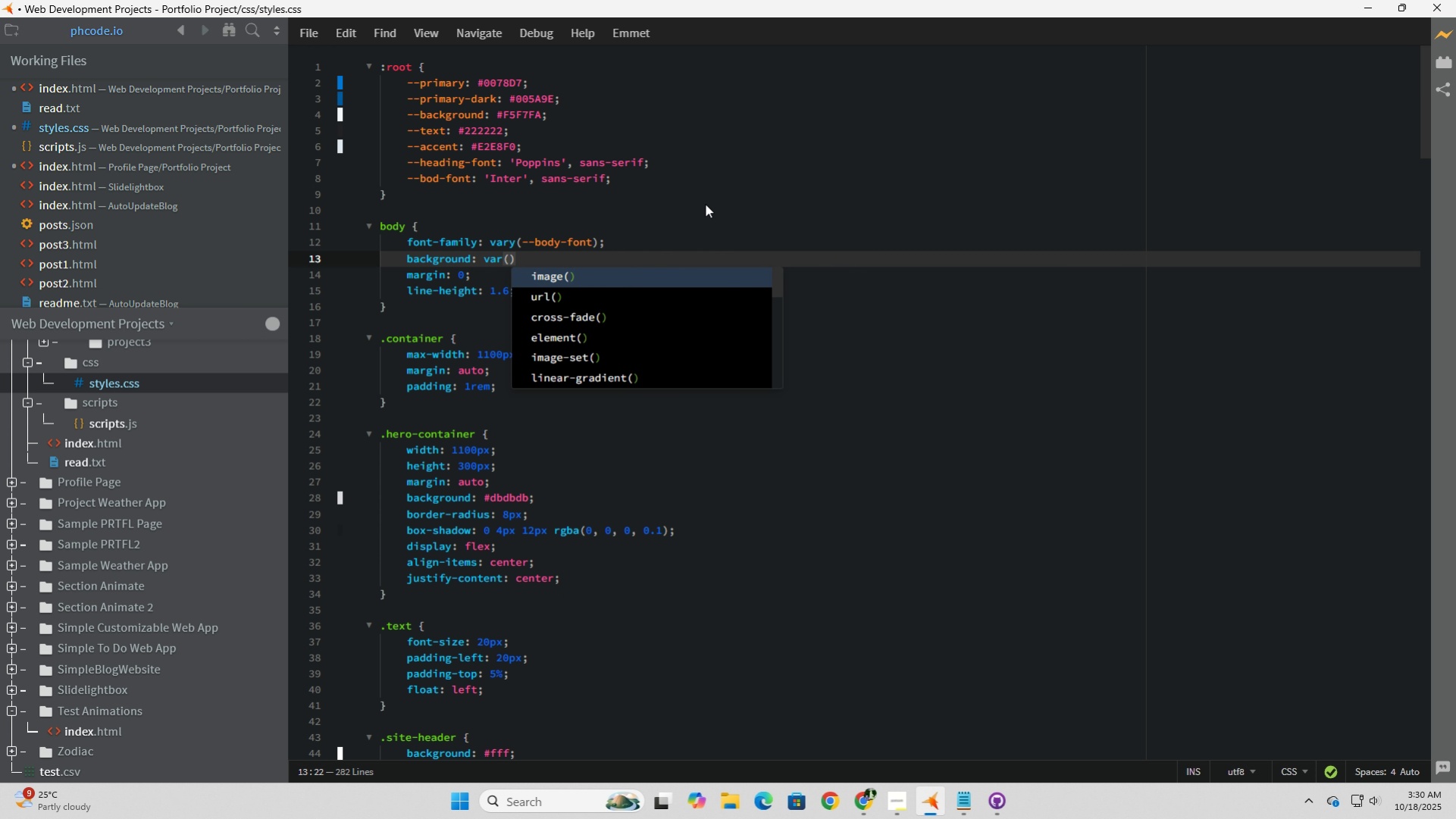 
key(Semicolon)
 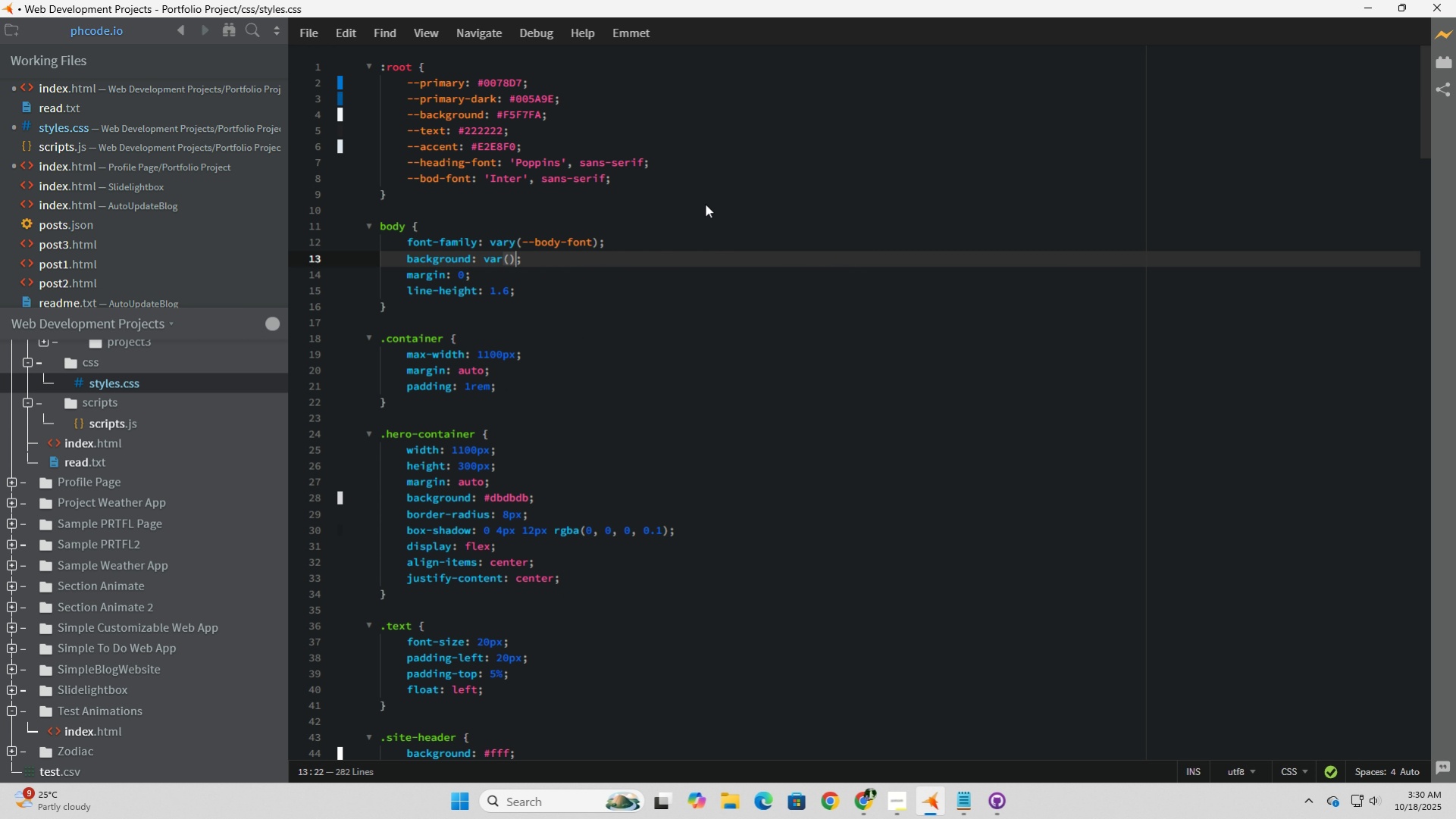 
key(ArrowLeft)
 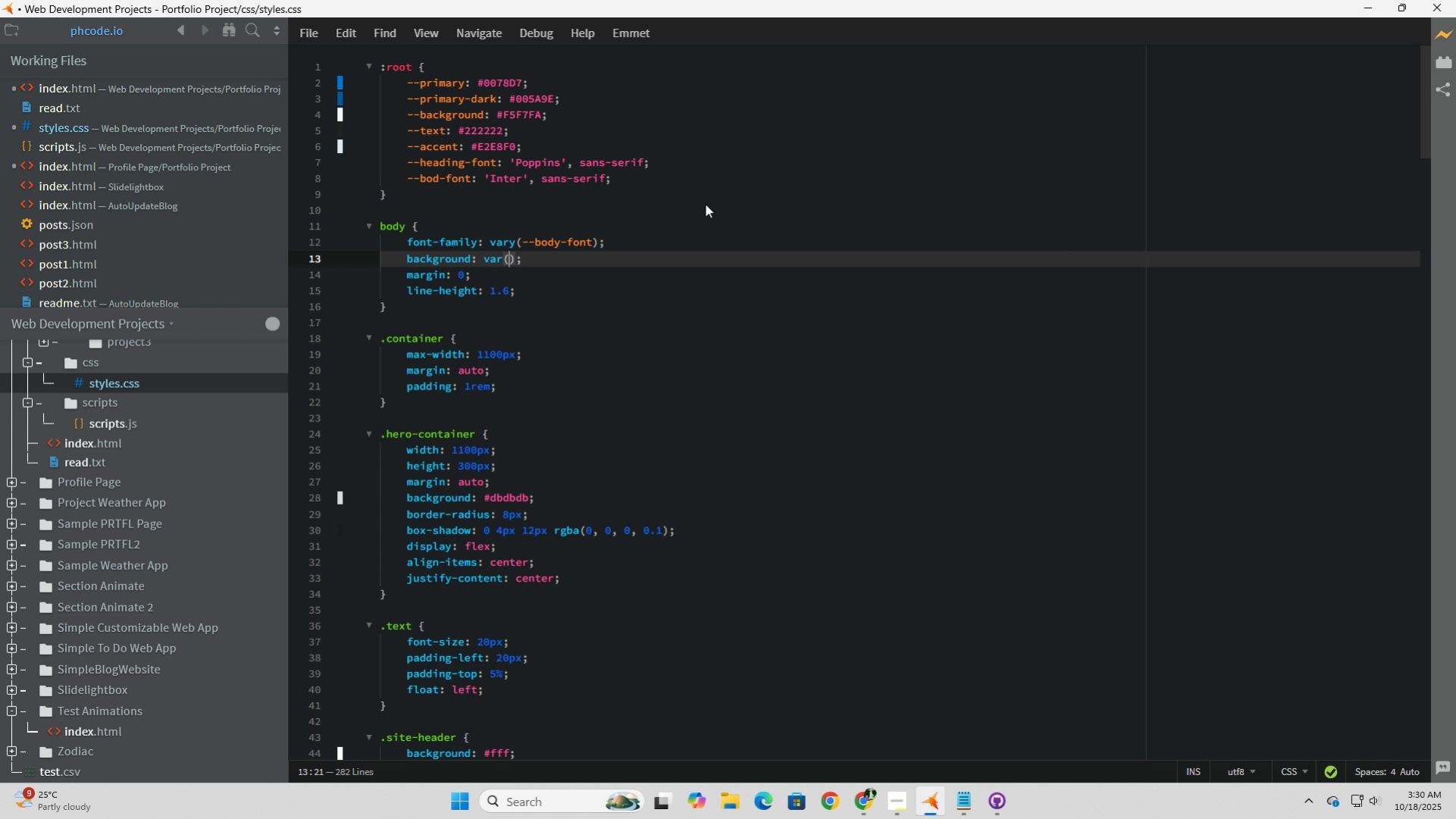 
key(ArrowLeft)
 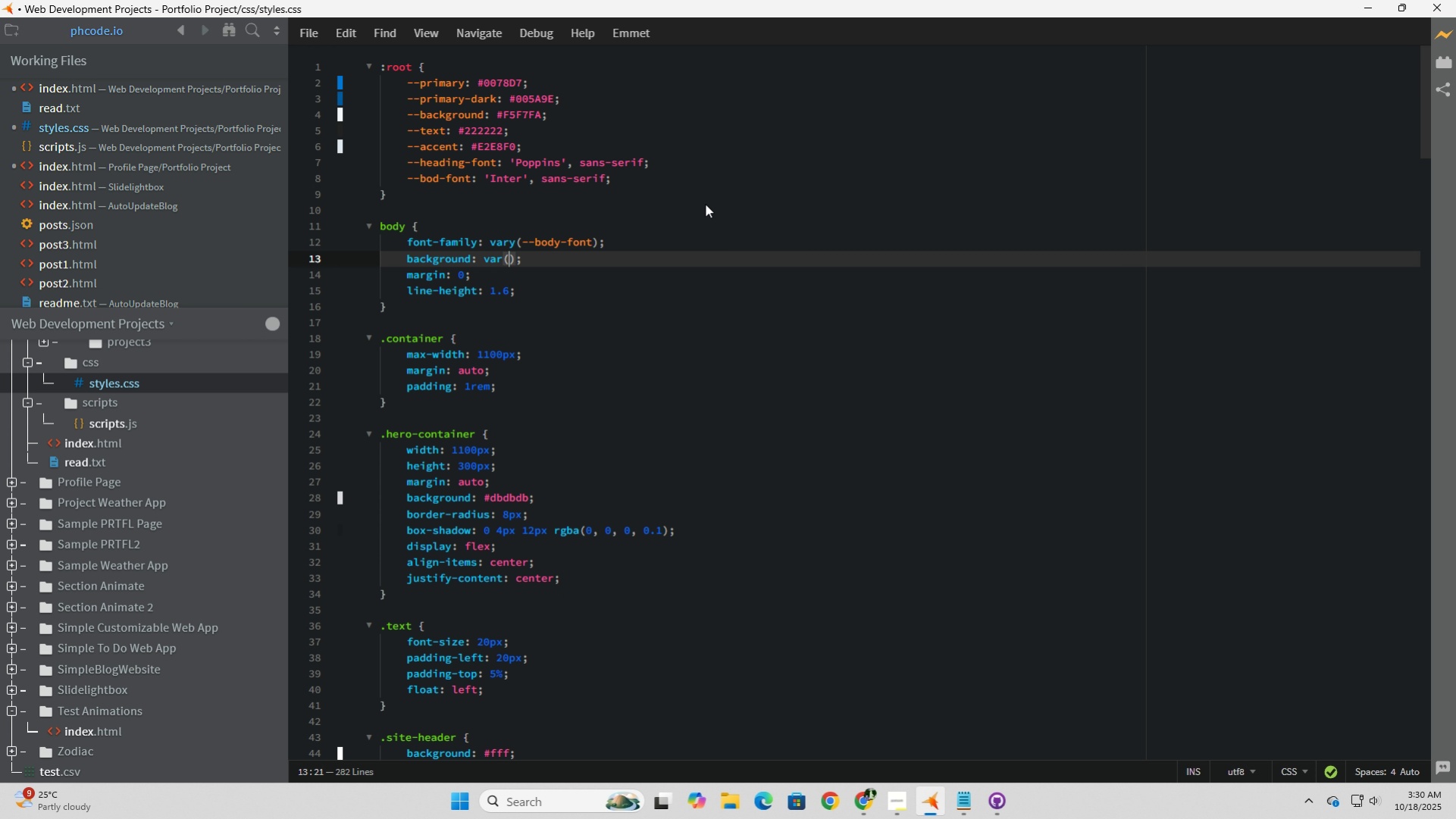 
type(--background)
 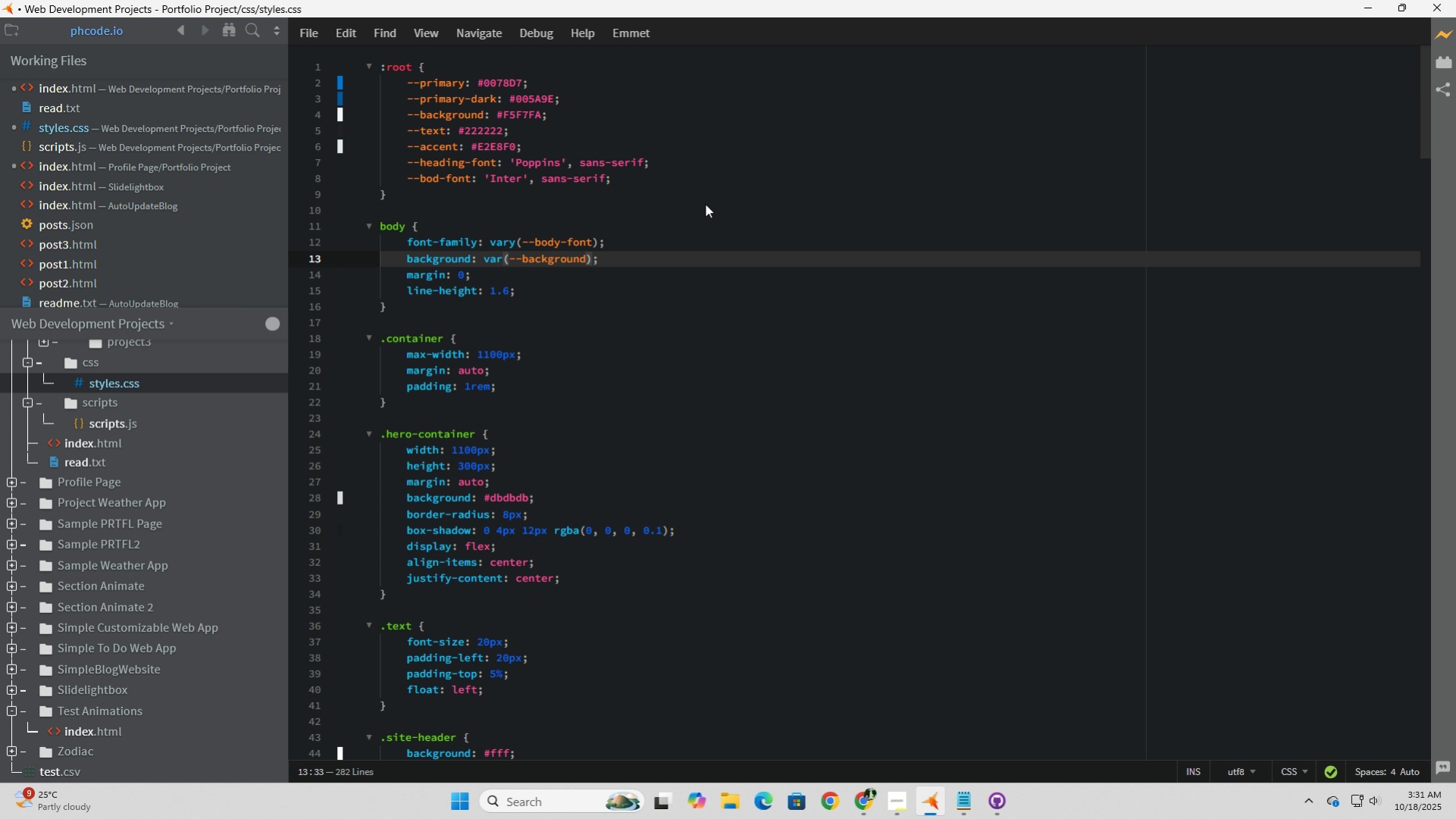 
key(ArrowRight)
 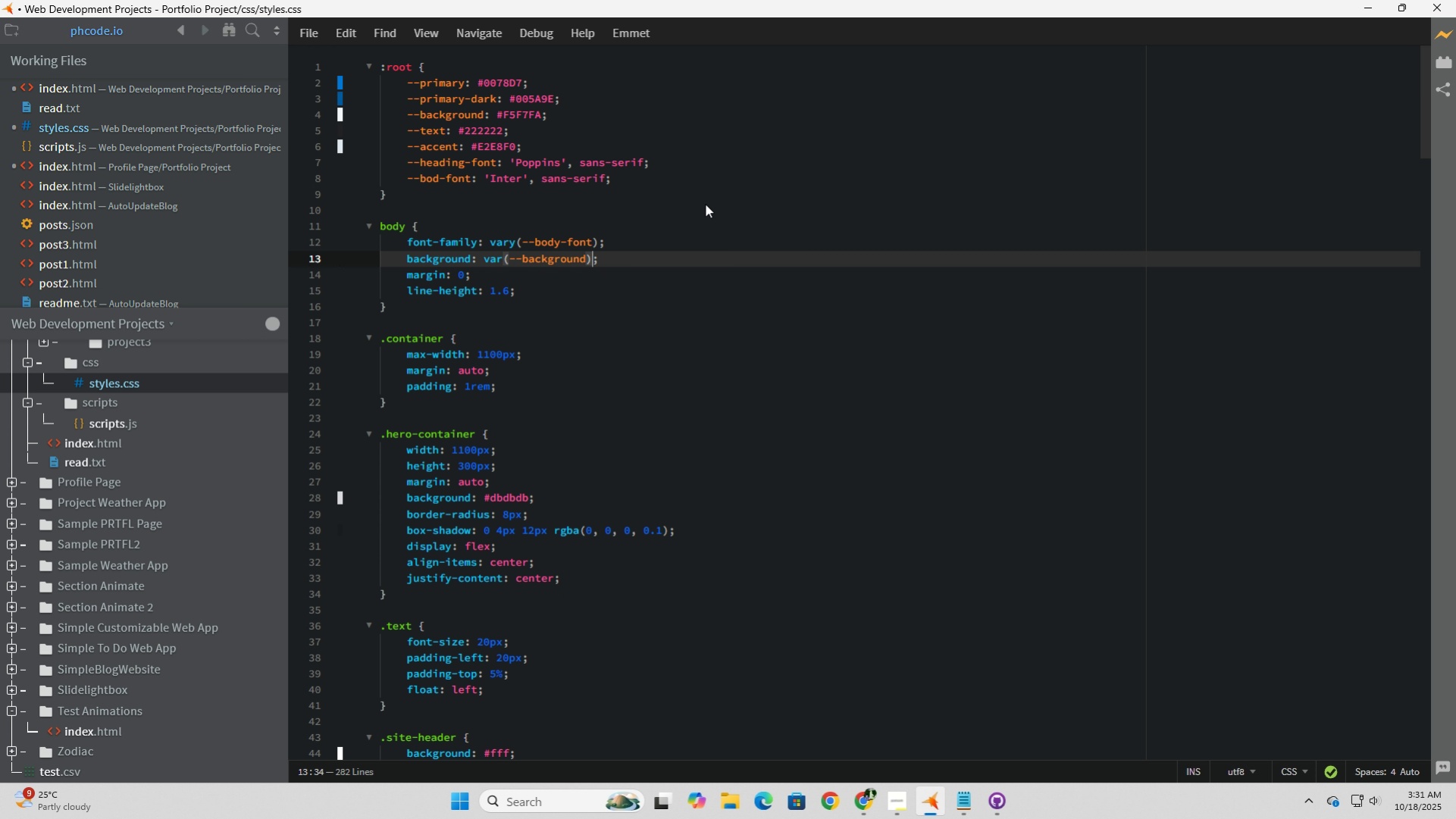 
key(ArrowRight)
 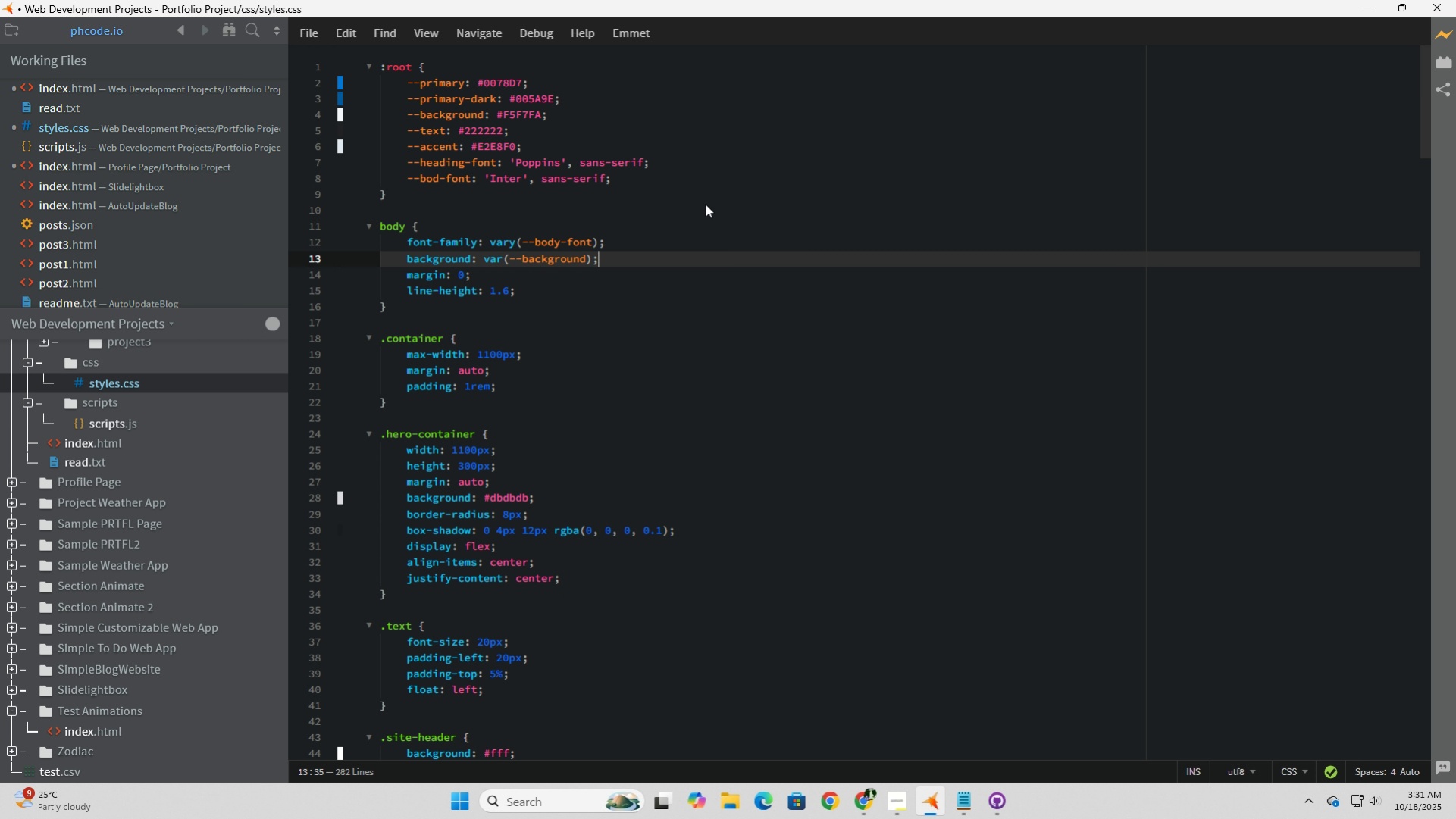 
key(ArrowDown)
 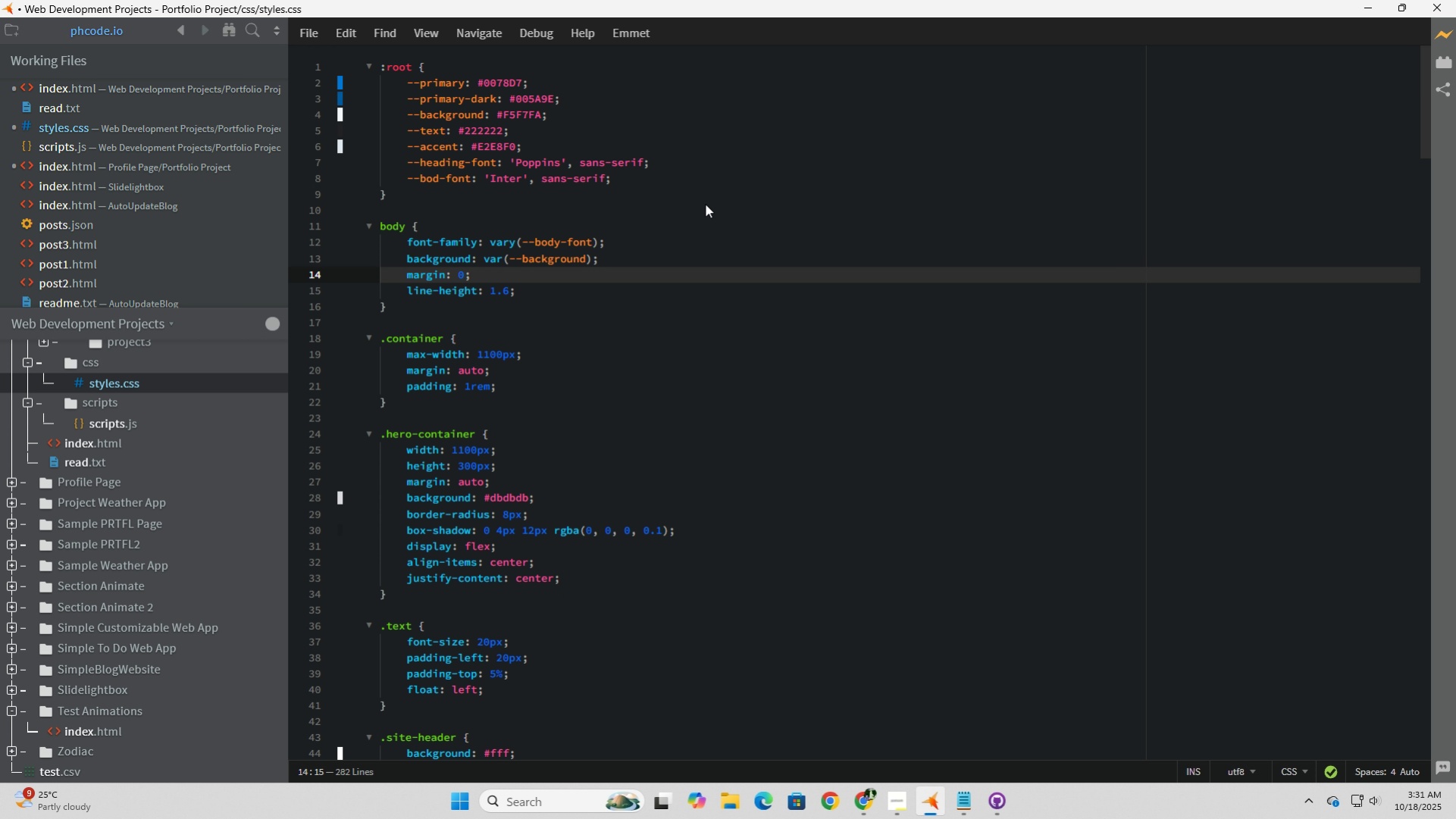 
wait(14.9)
 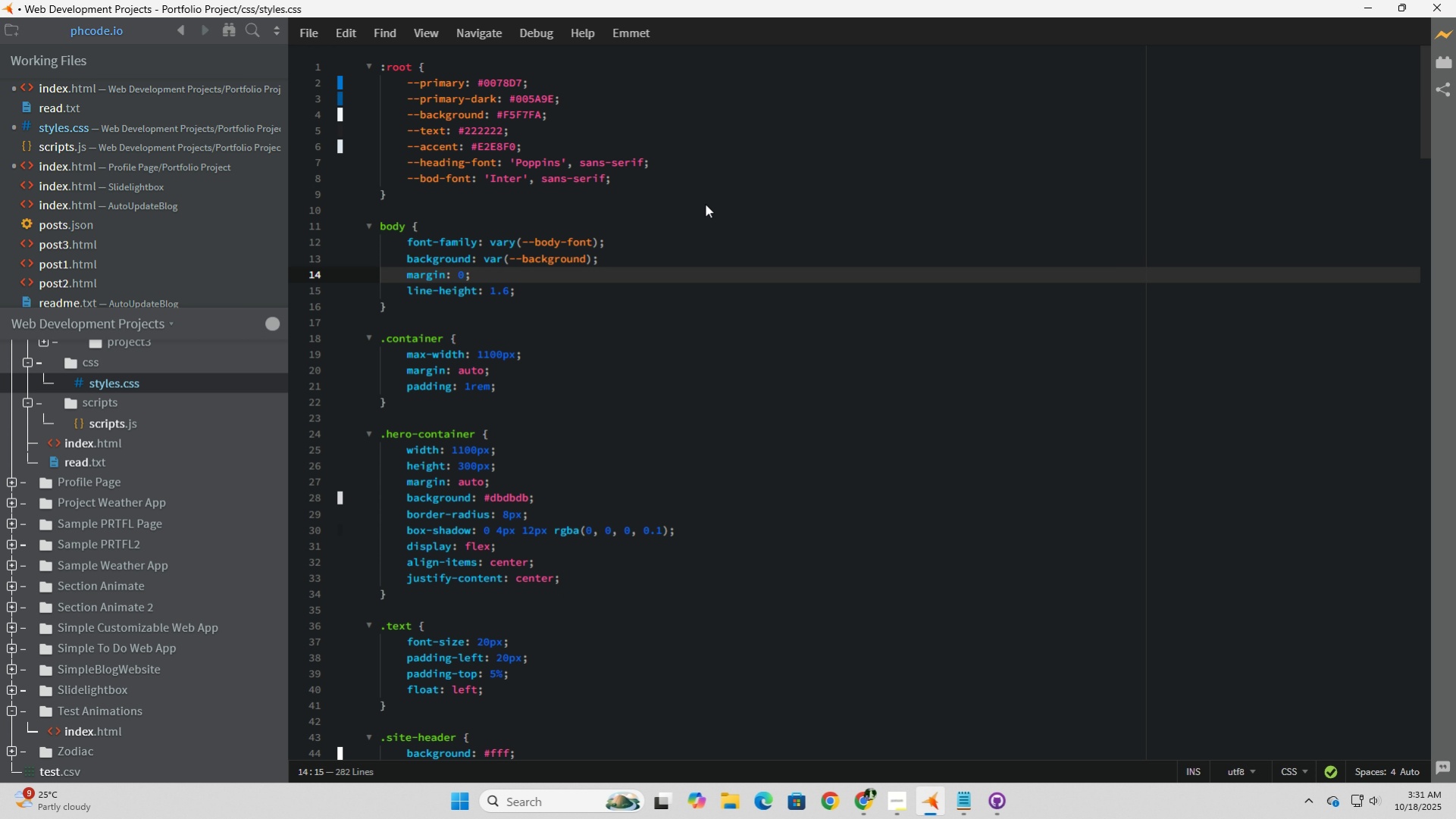 
key(Enter)
 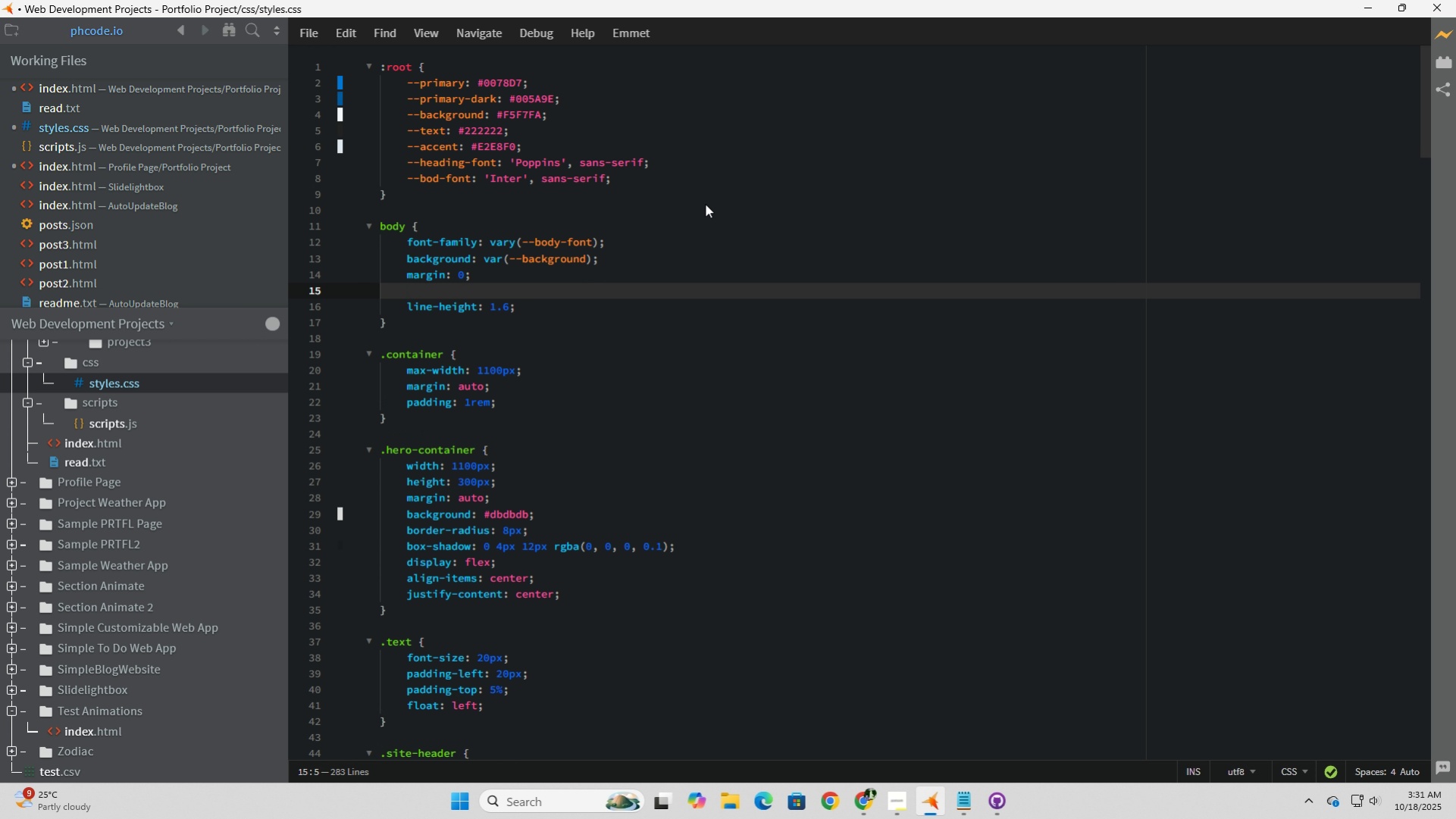 
type(padding: 40px 10px;)
 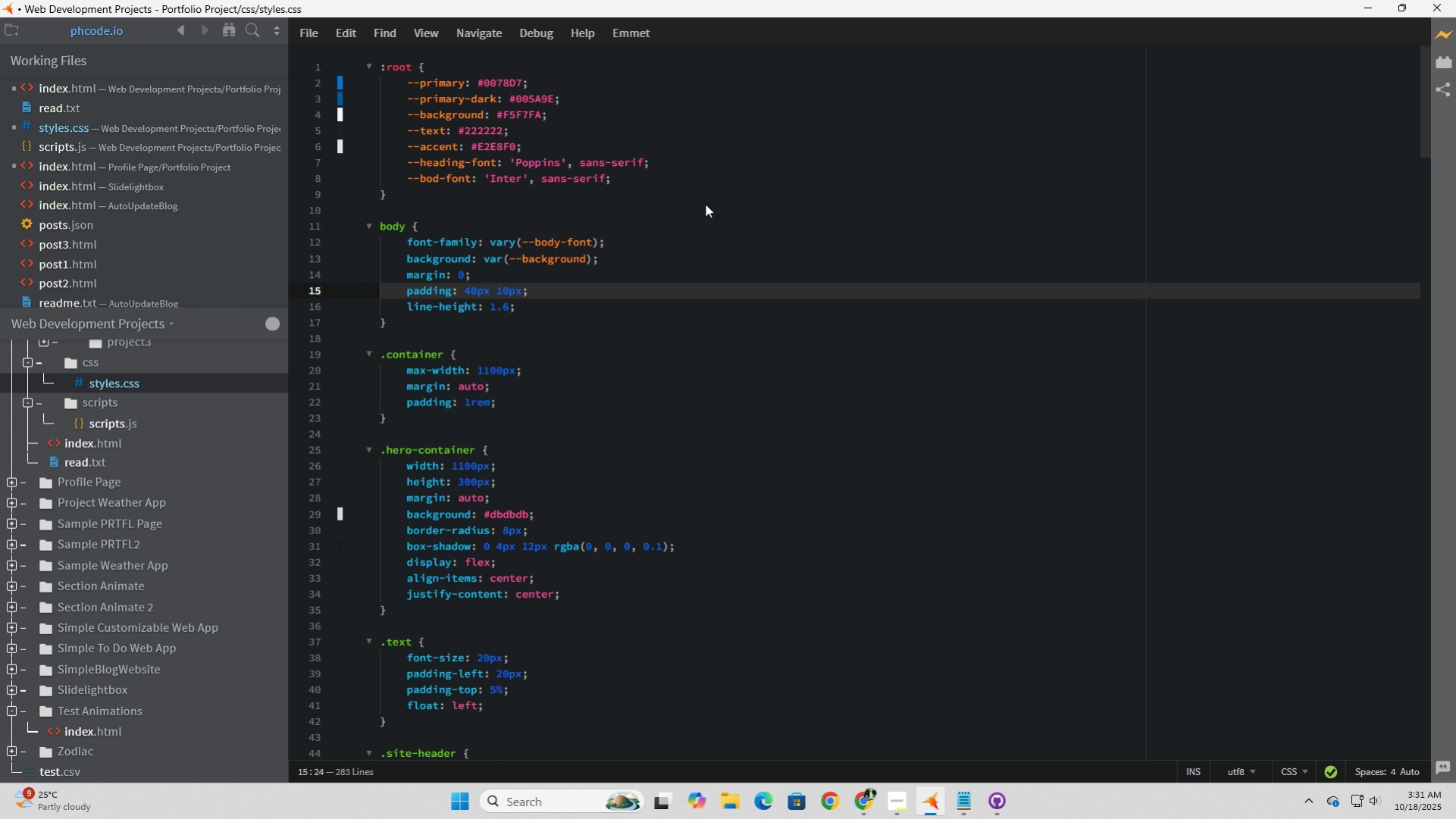 
key(Enter)
 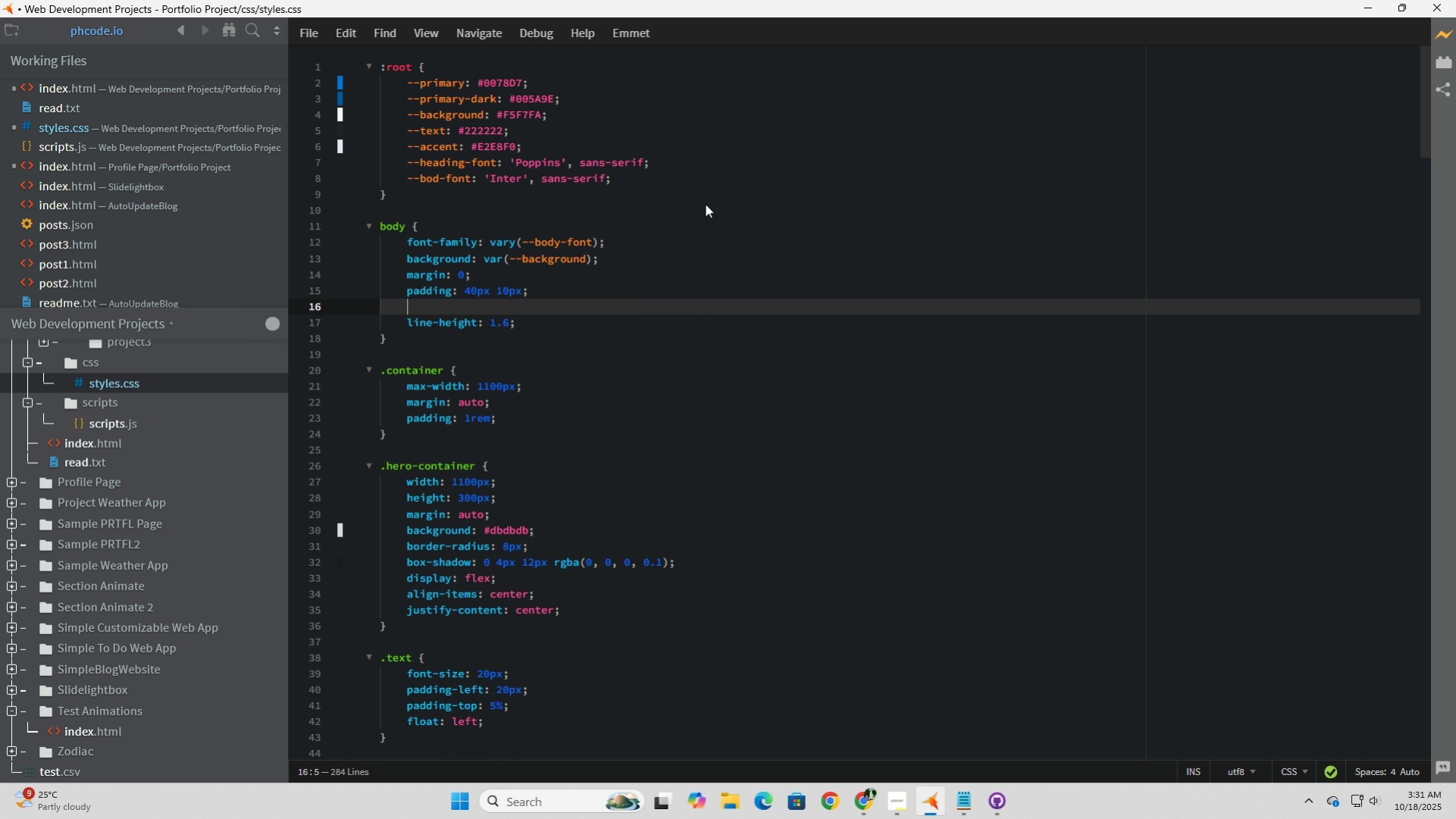 
type(display)
key(Tab)
type(flke)
key(Backspace)
key(Backspace)
type(ex;)
 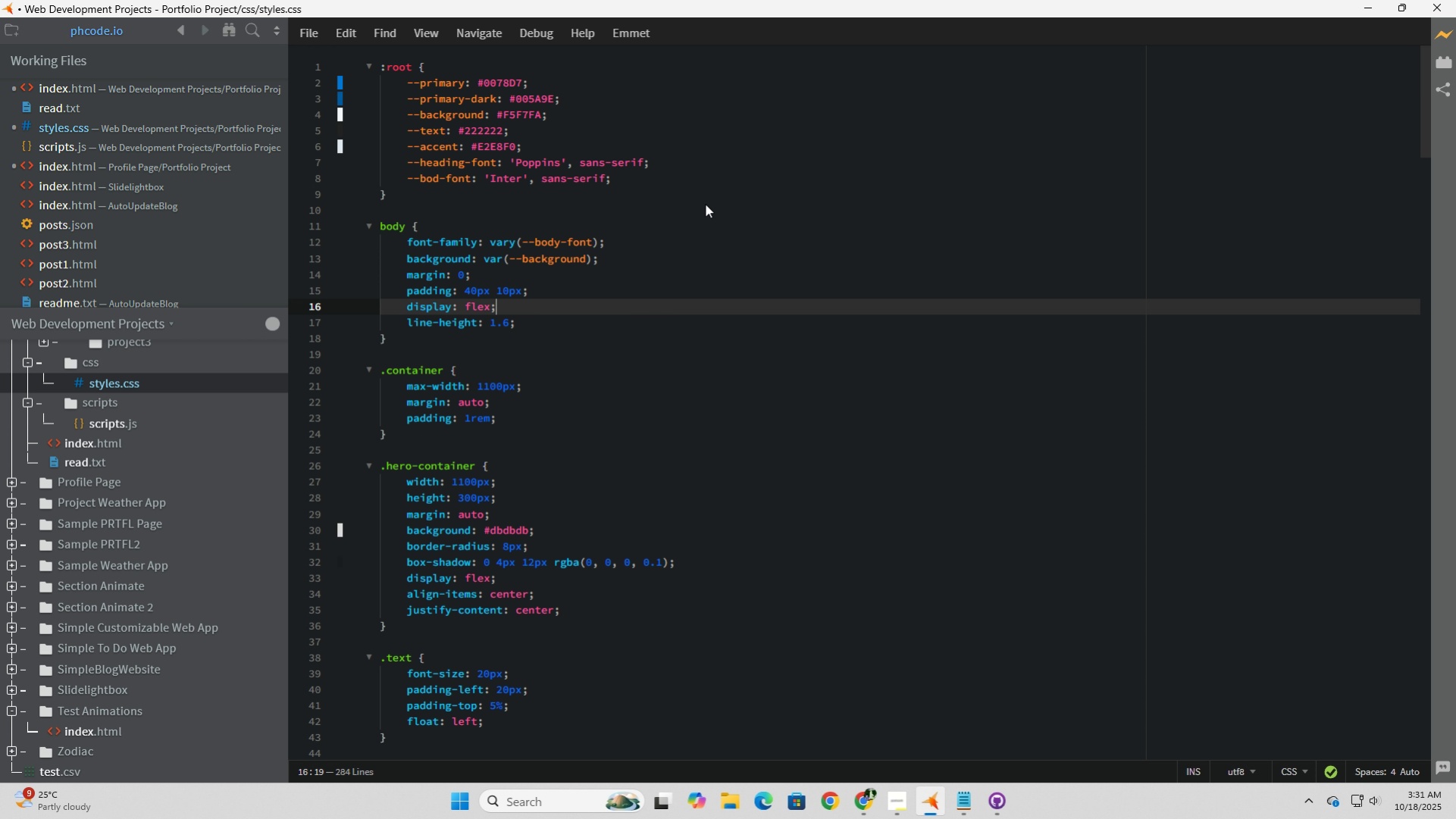 
key(Enter)
 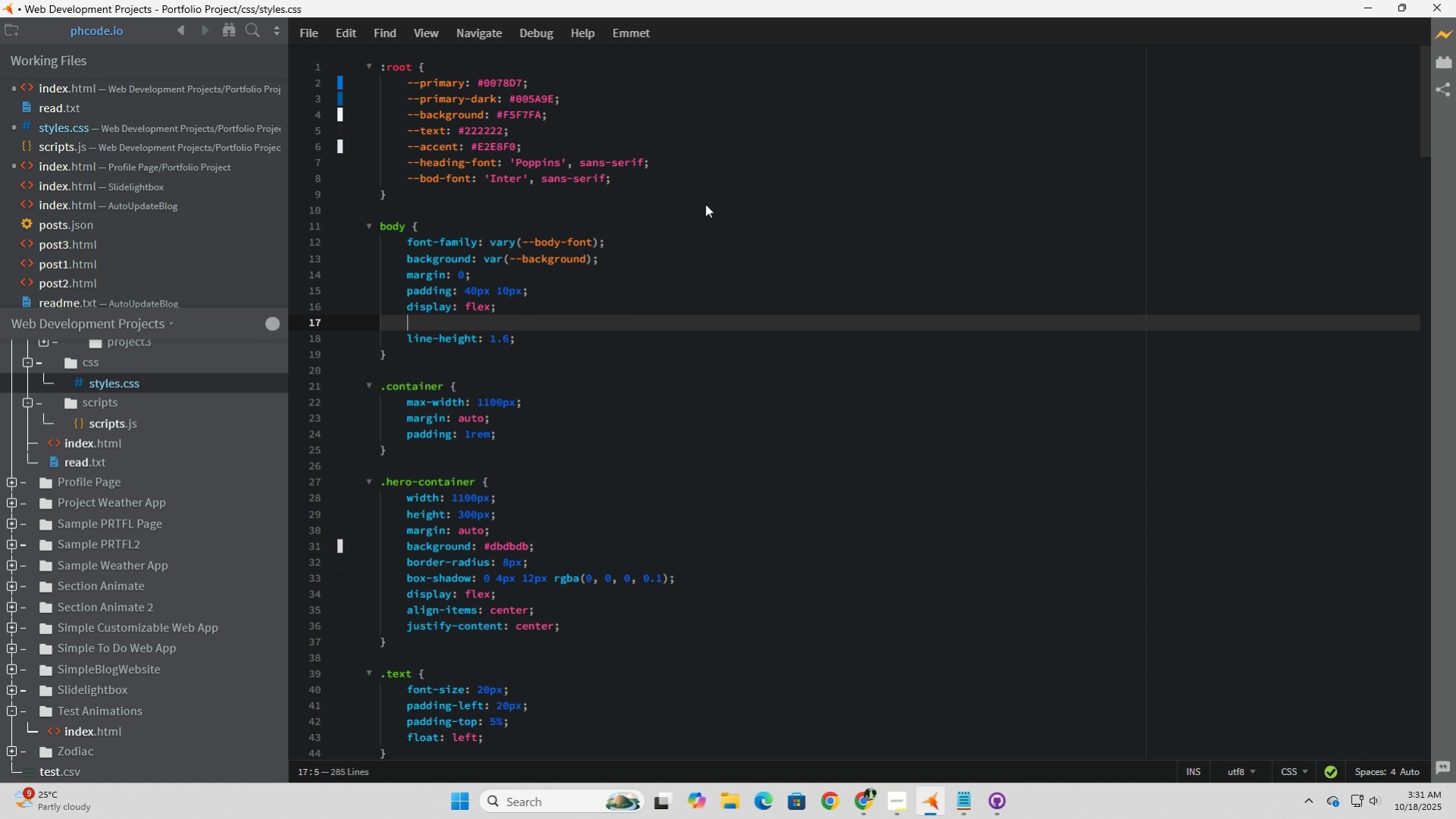 
type(fe)
key(Backspace)
type(lex)
 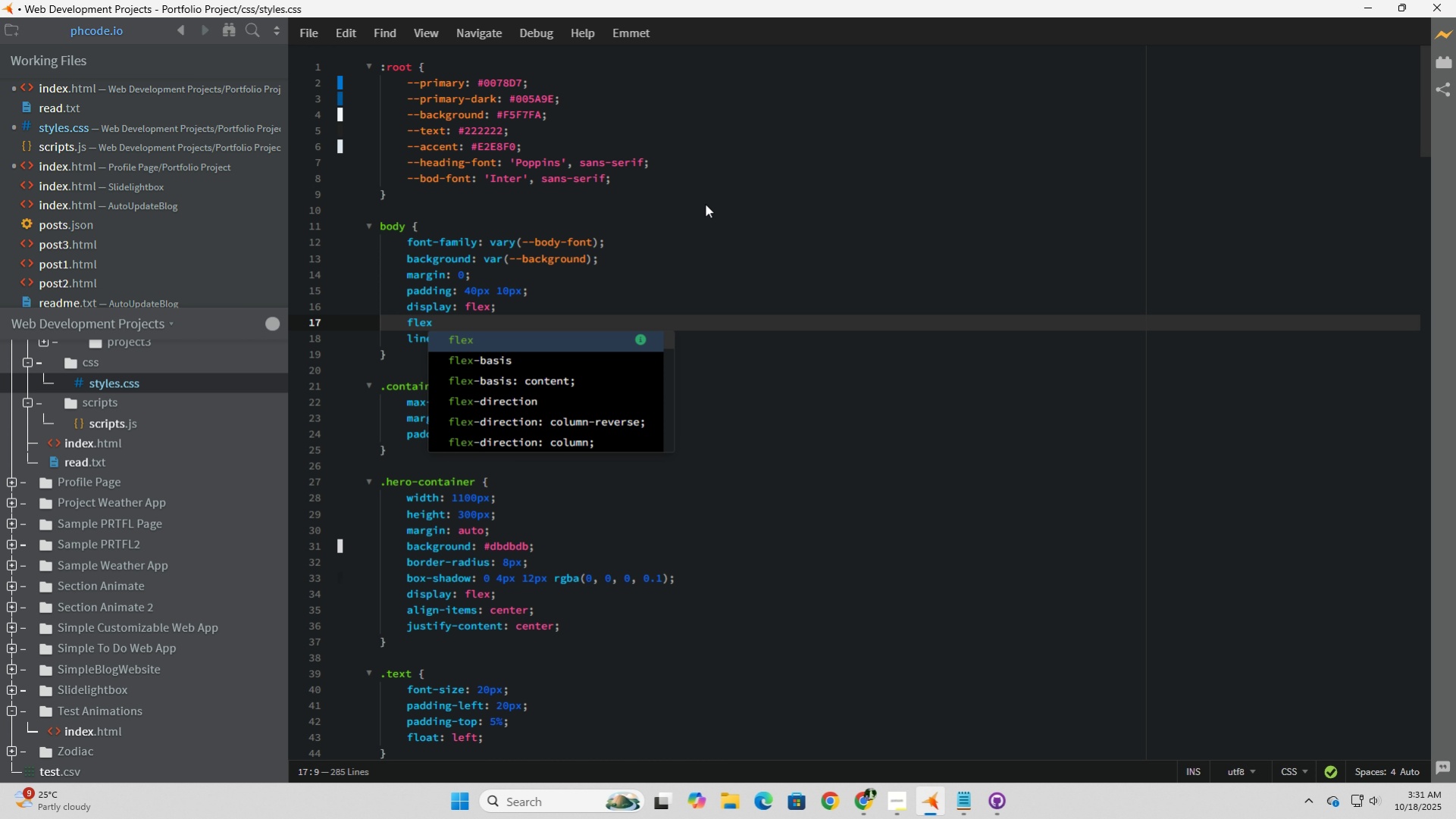 
key(ArrowDown)
 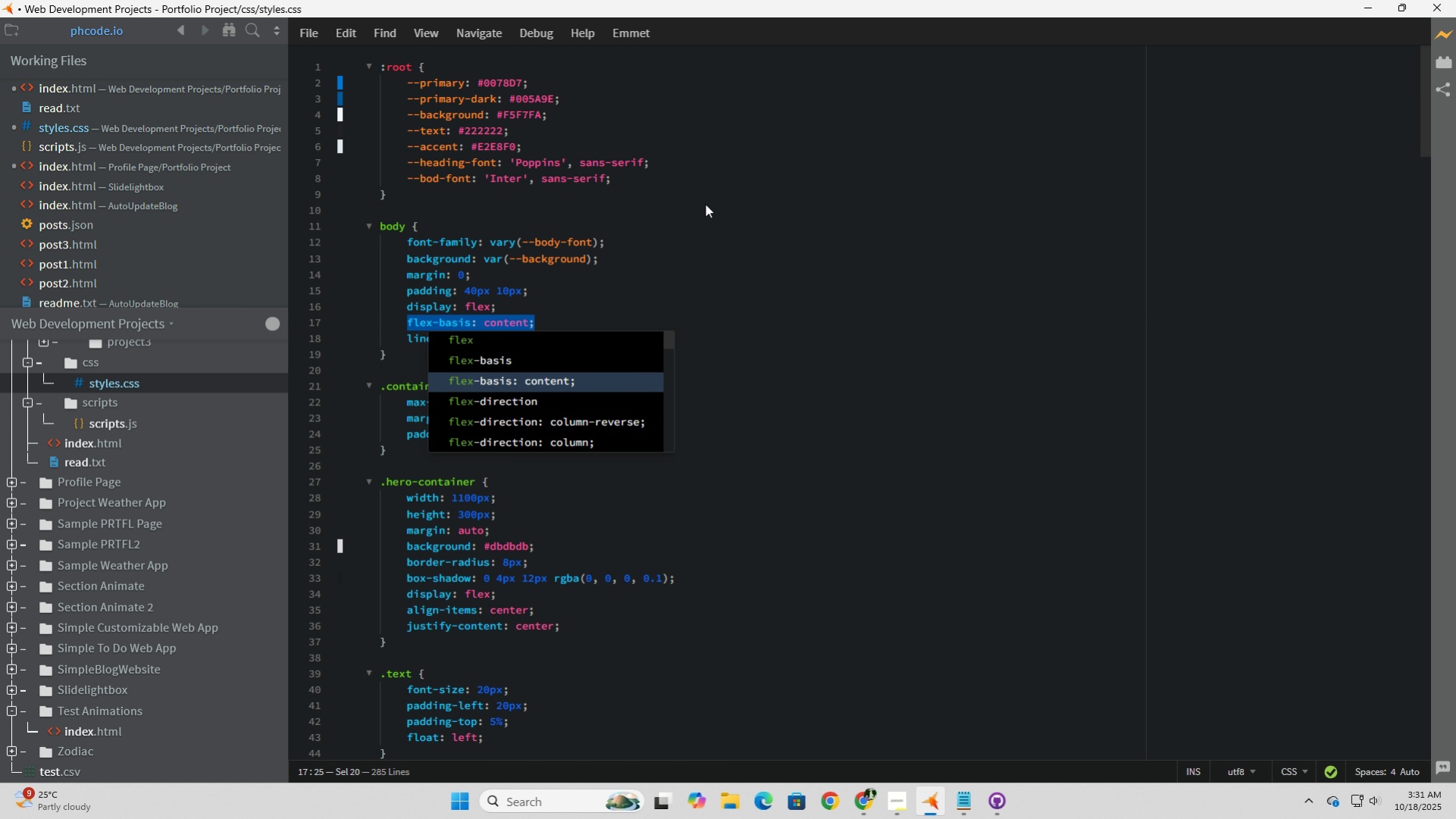 
key(ArrowDown)
 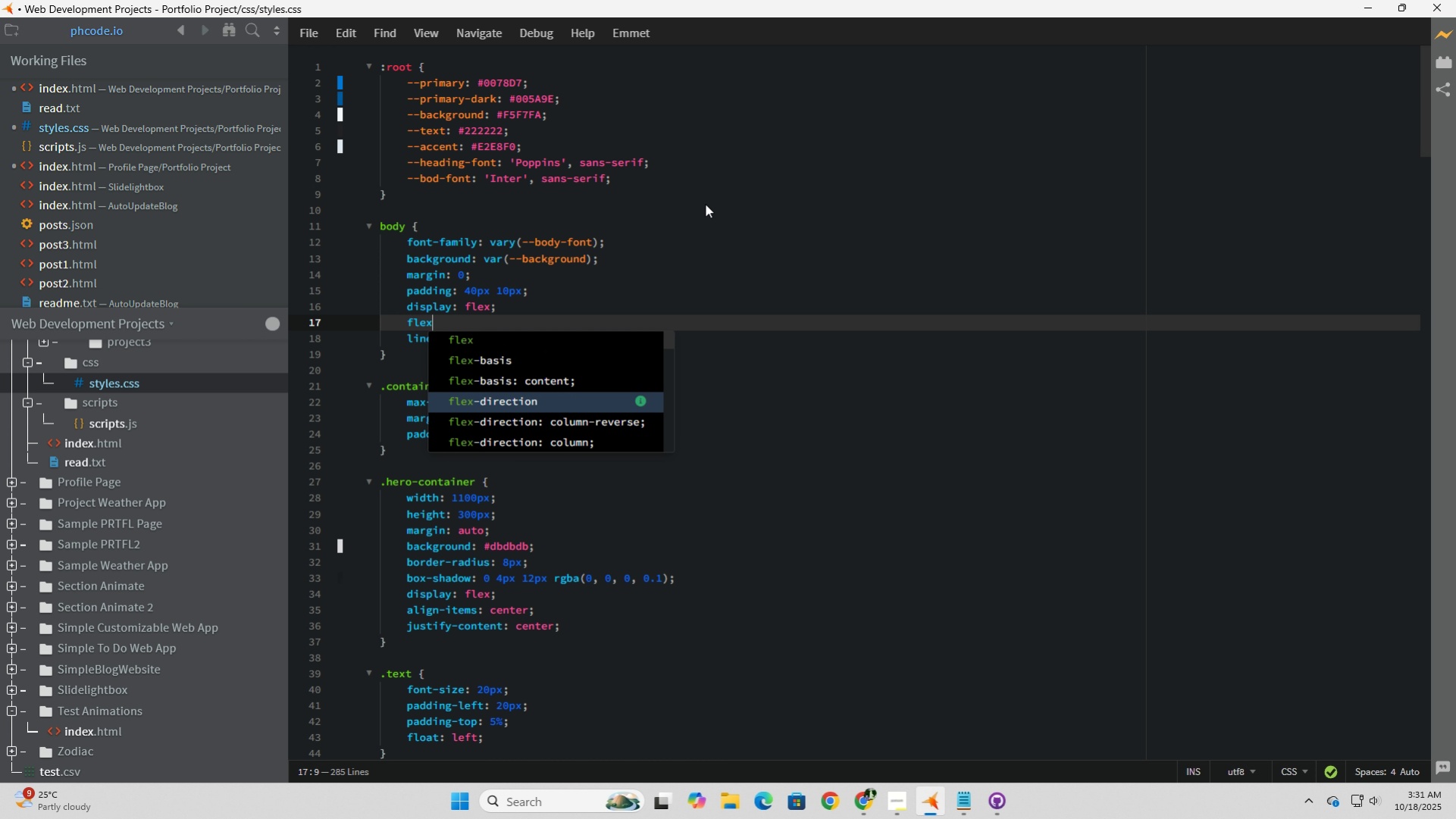 
key(ArrowDown)
 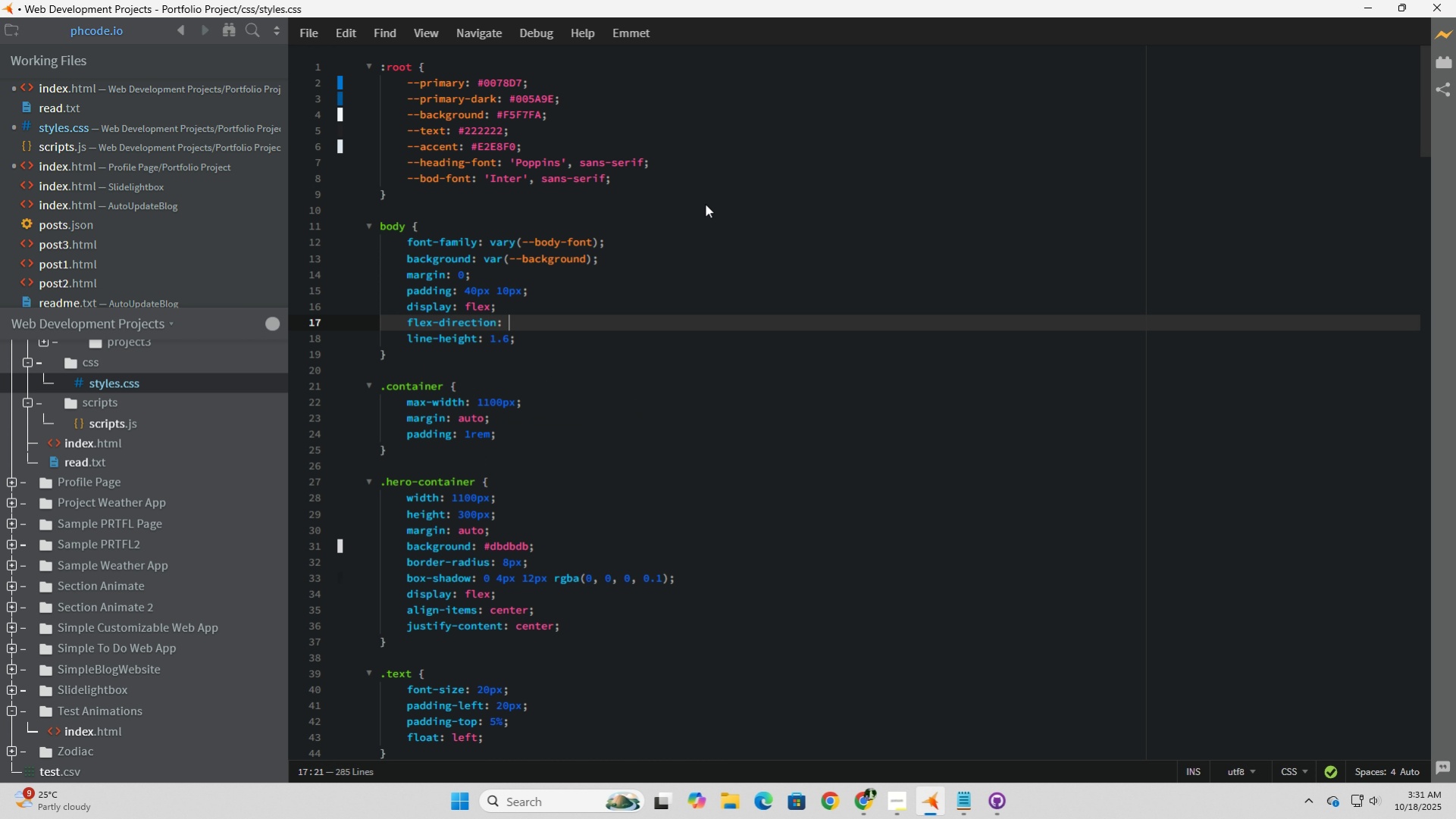 
key(Tab)
 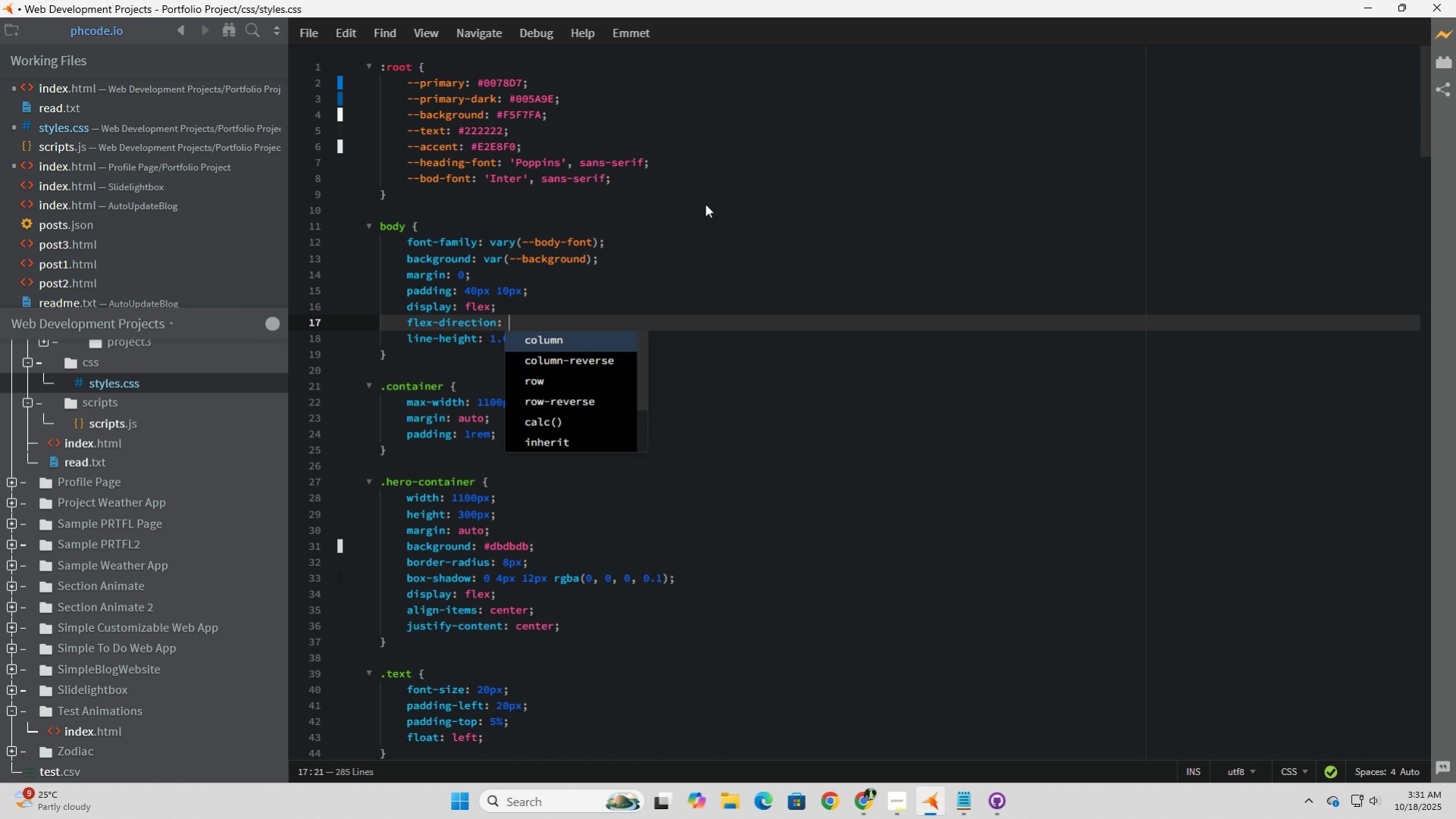 
key(Tab)
 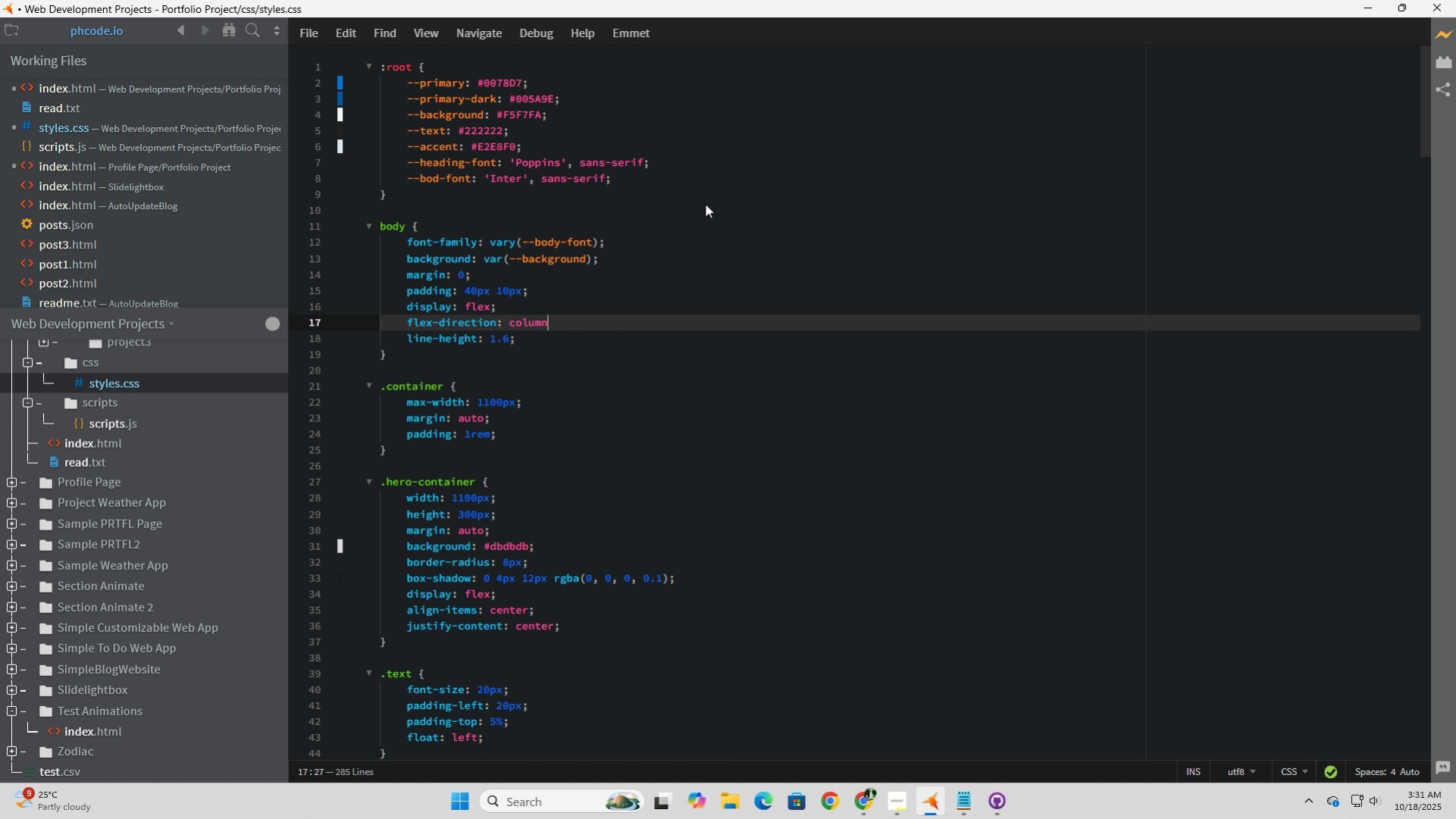 
key(Semicolon)
 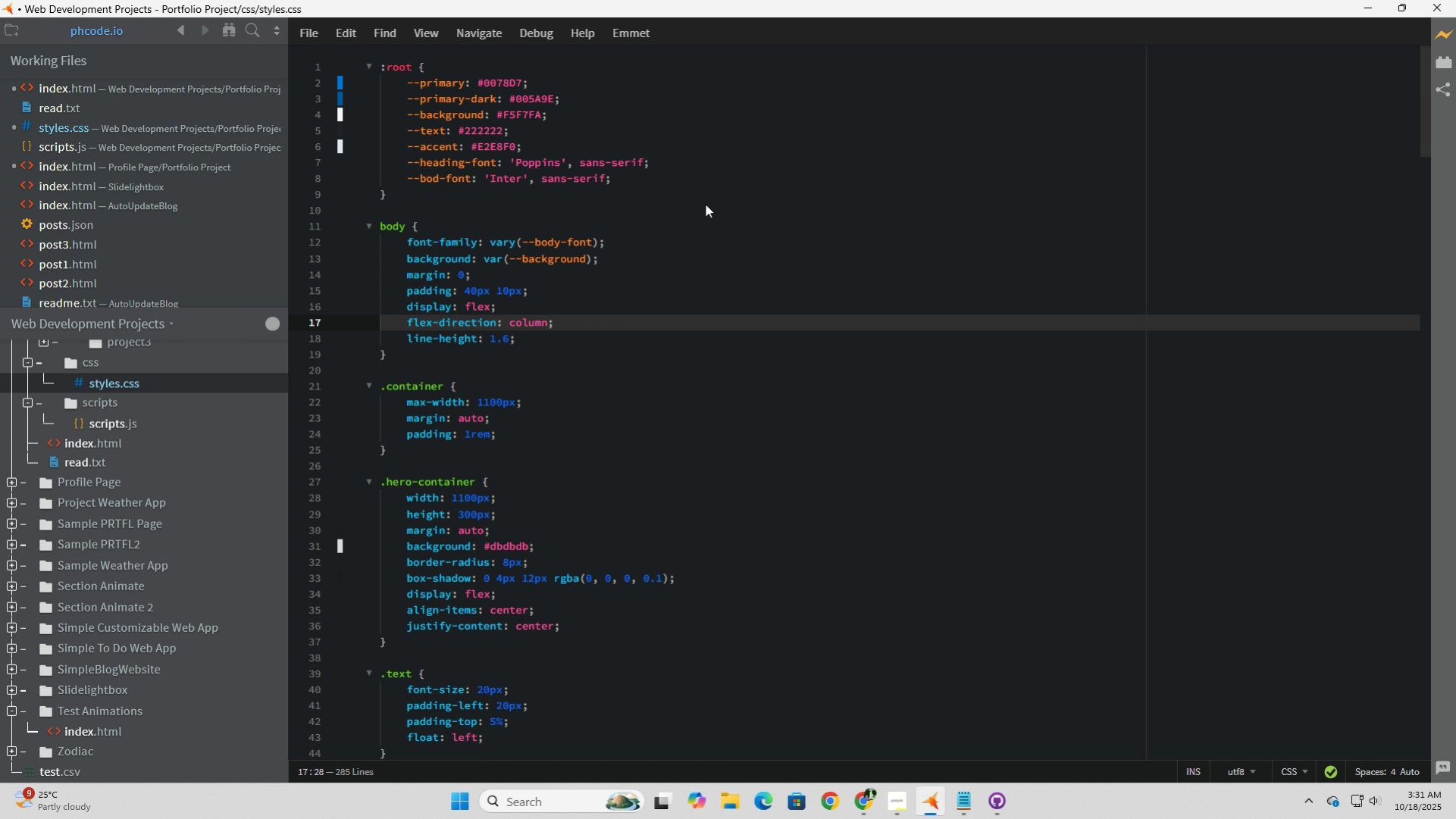 
key(Enter)
 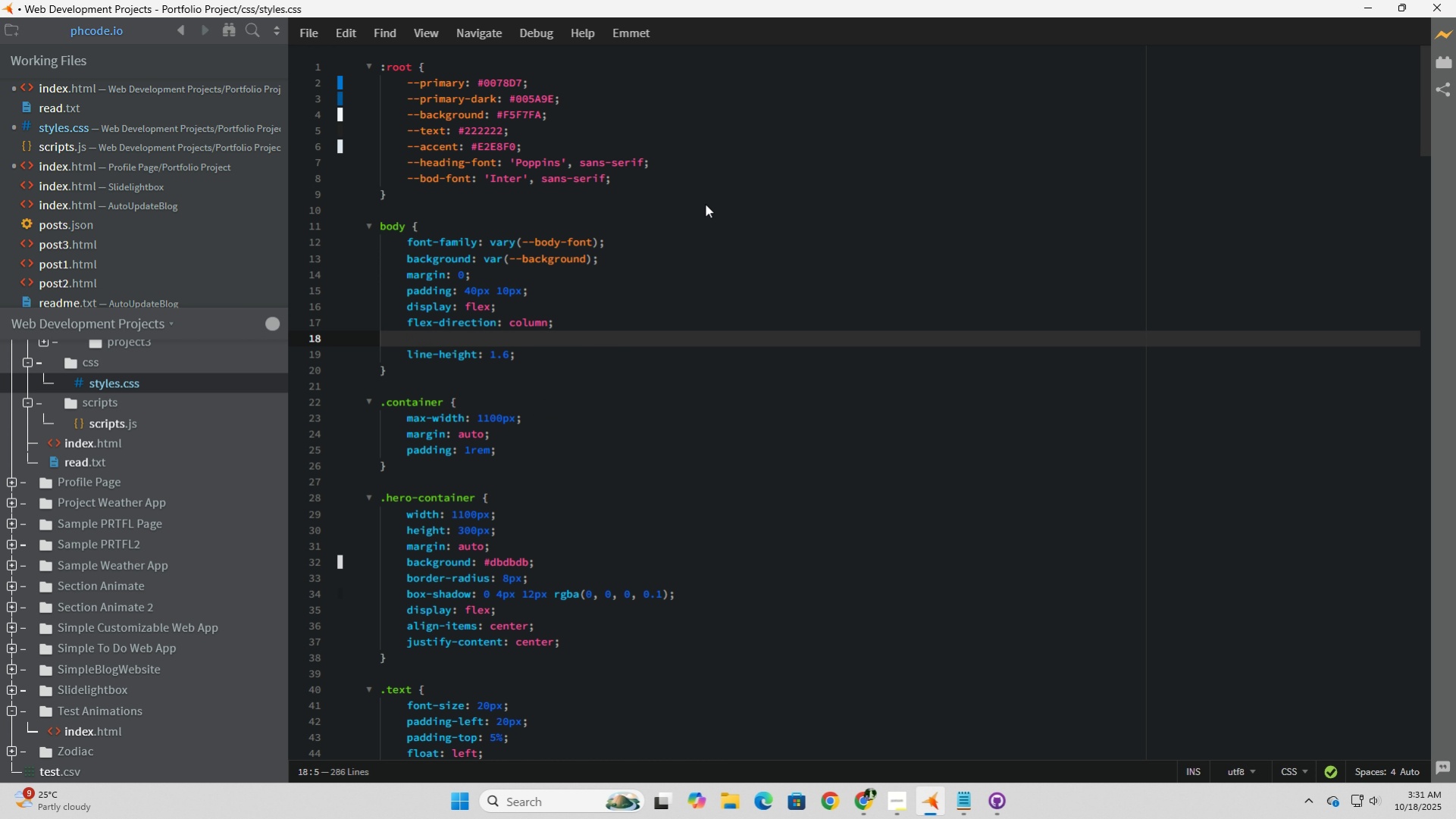 
type(alig)
 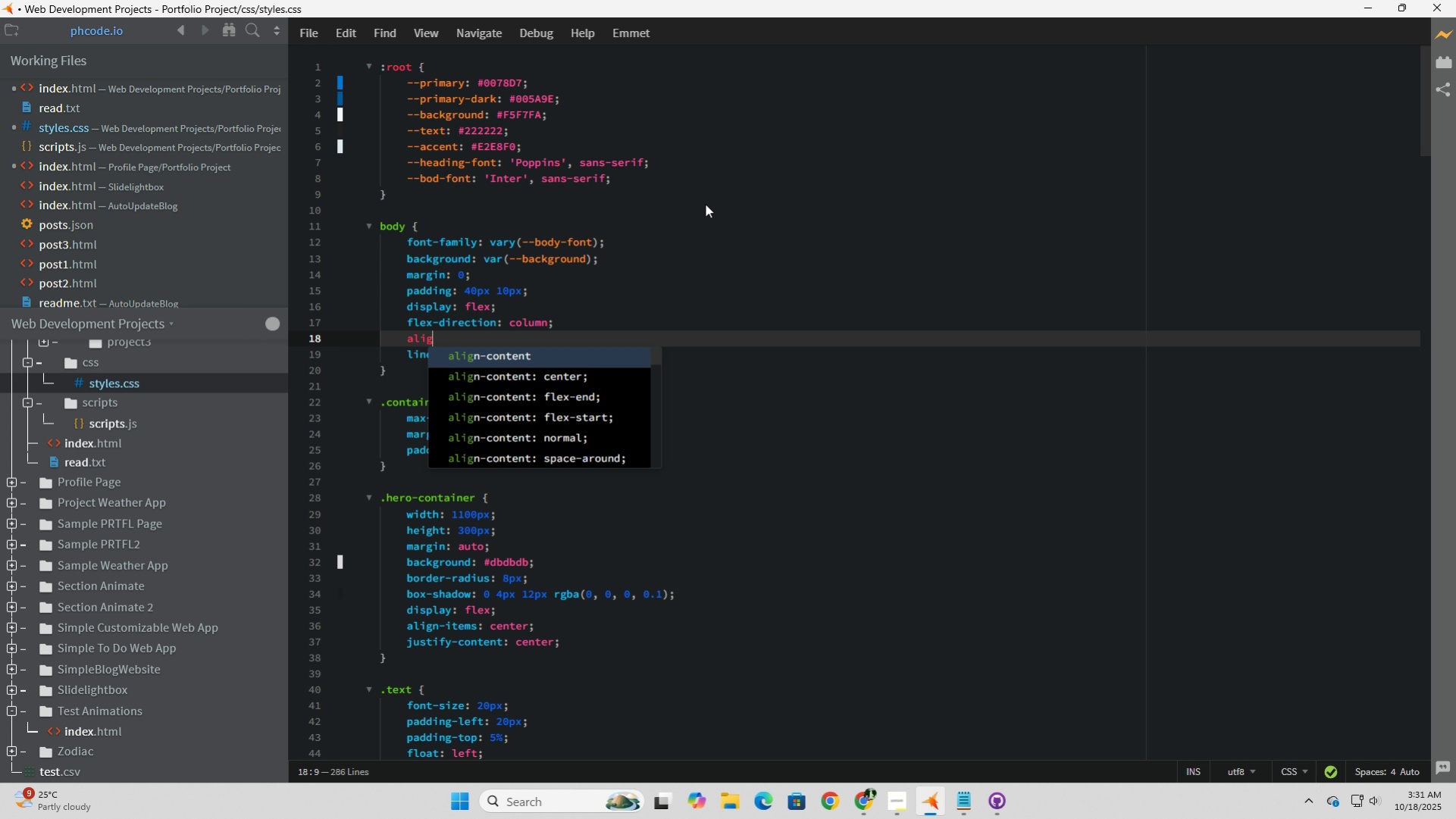 
type(n-ite)
key(Tab)
 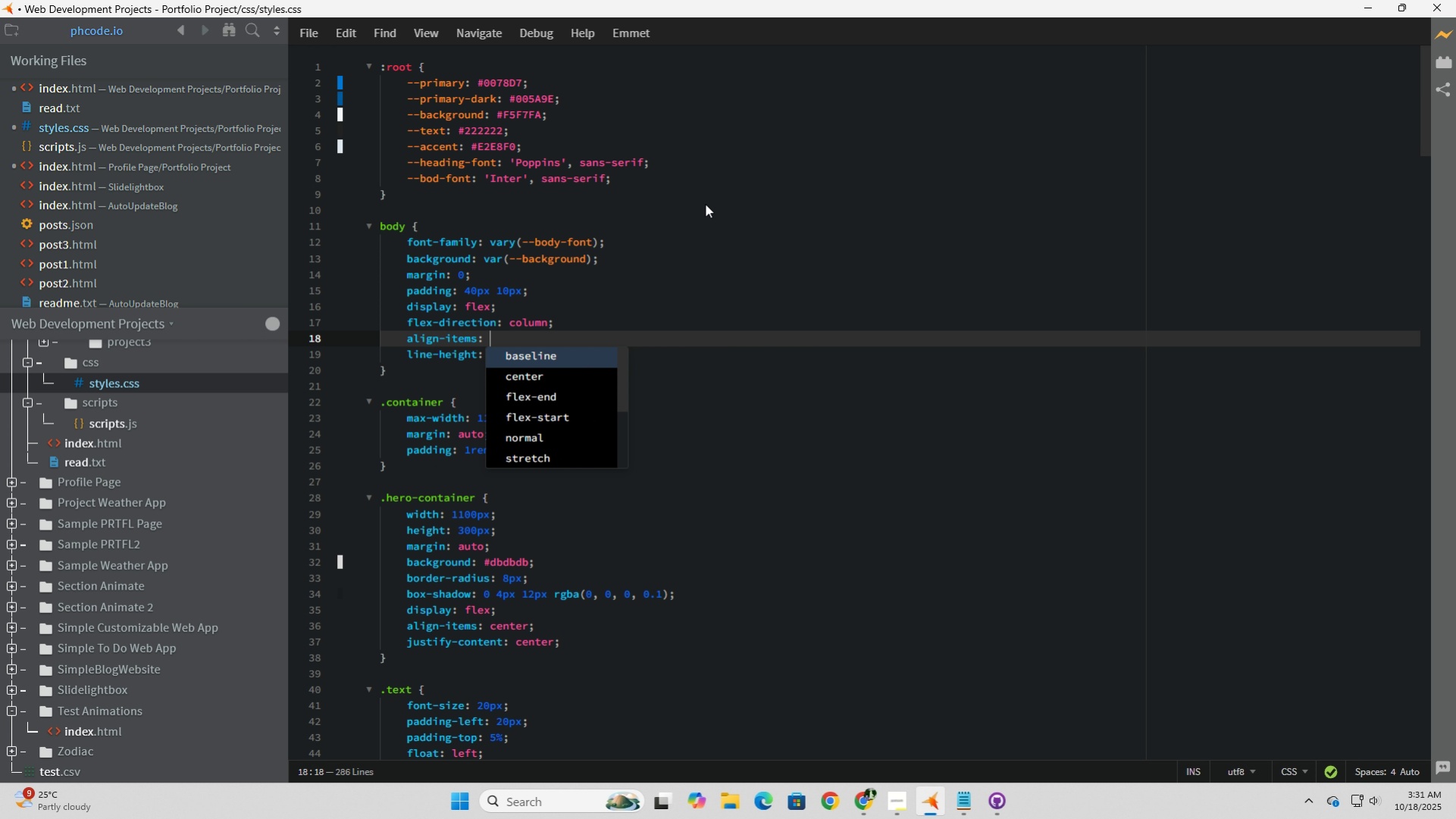 
key(ArrowDown)
 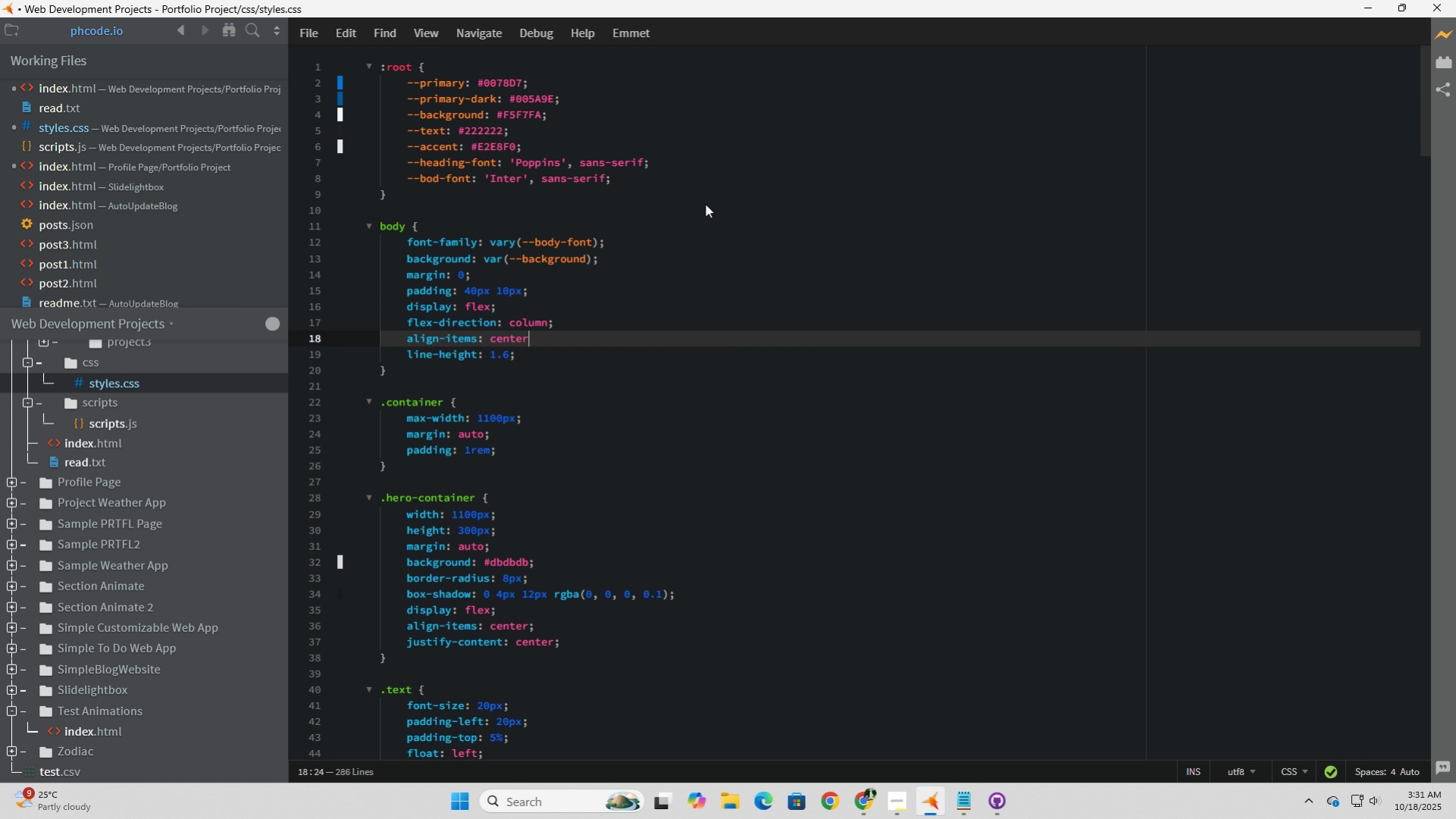 
key(Tab)
 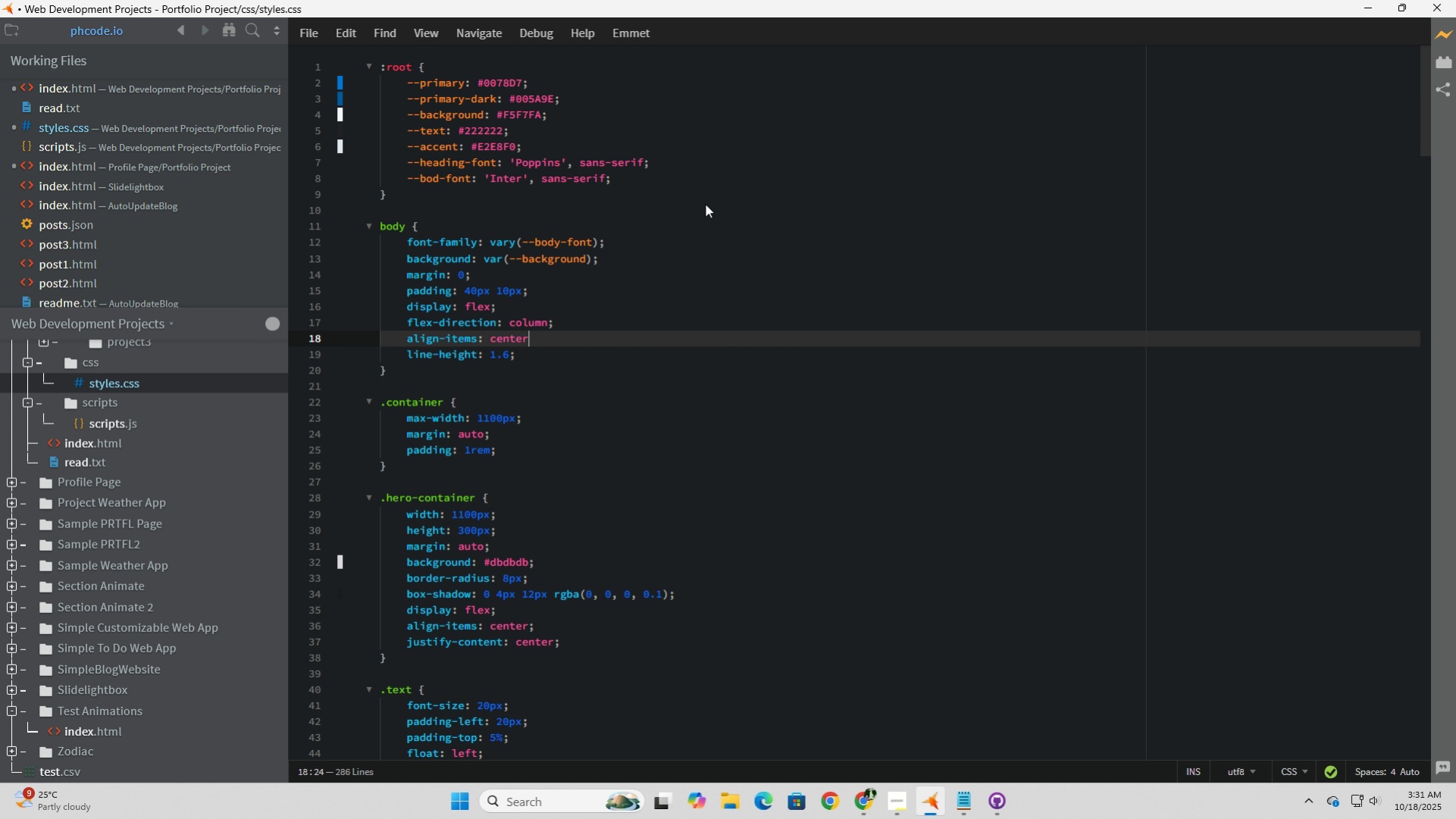 
key(Semicolon)
 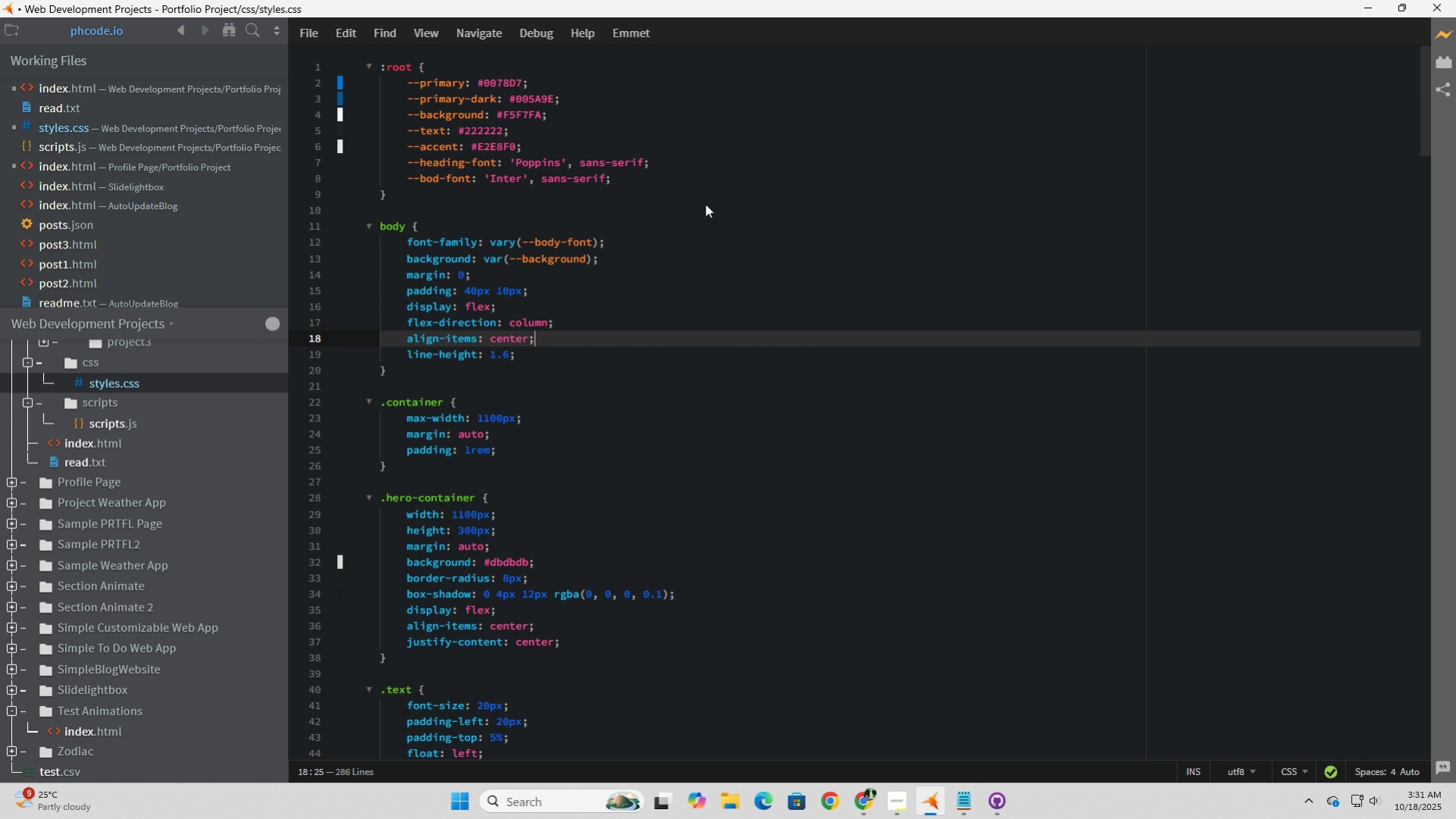 
key(Enter)
 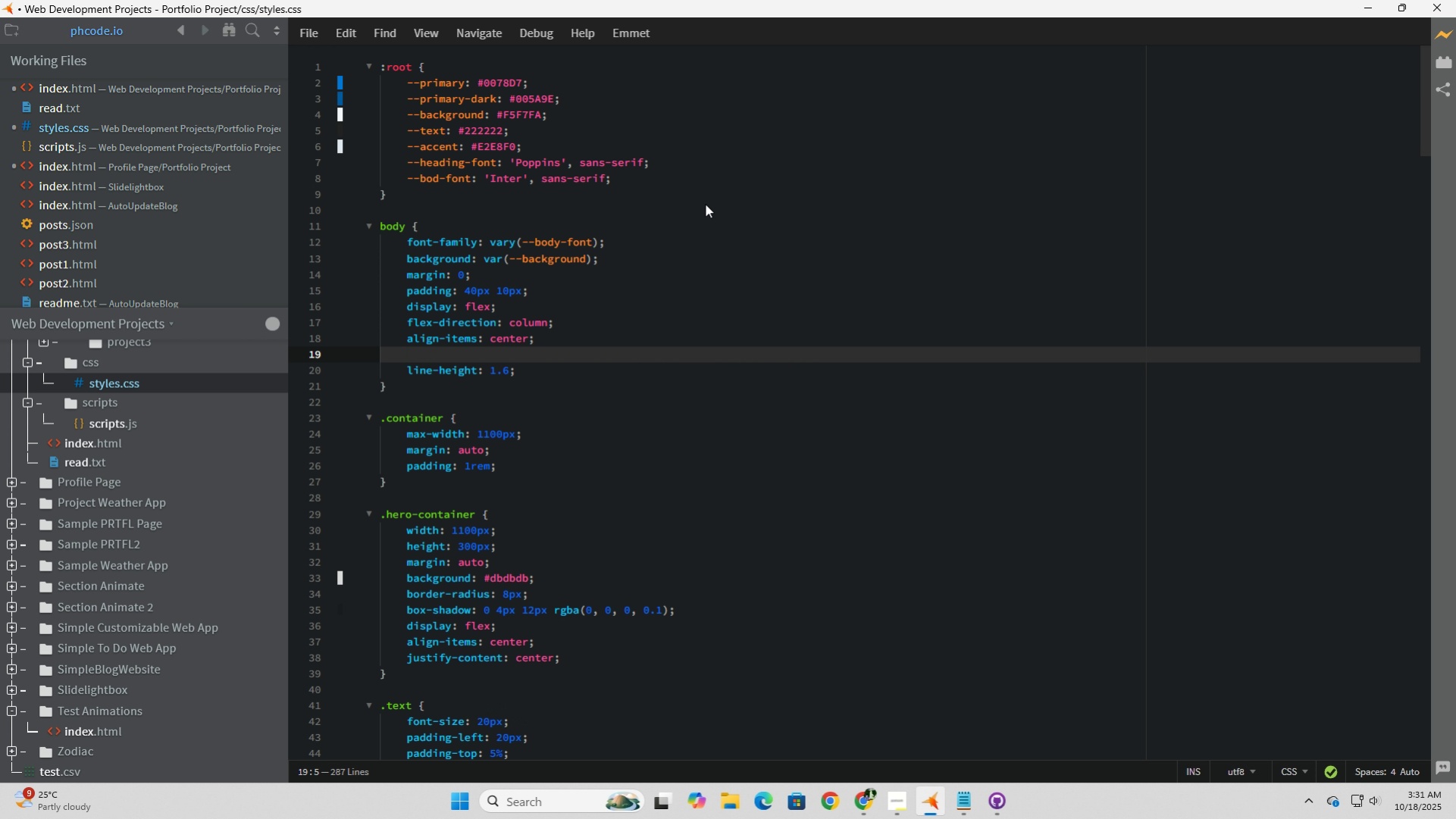 
type(gap"25)
key(Backspace)
key(Backspace)
key(Backspace)
type(: 25px;)
 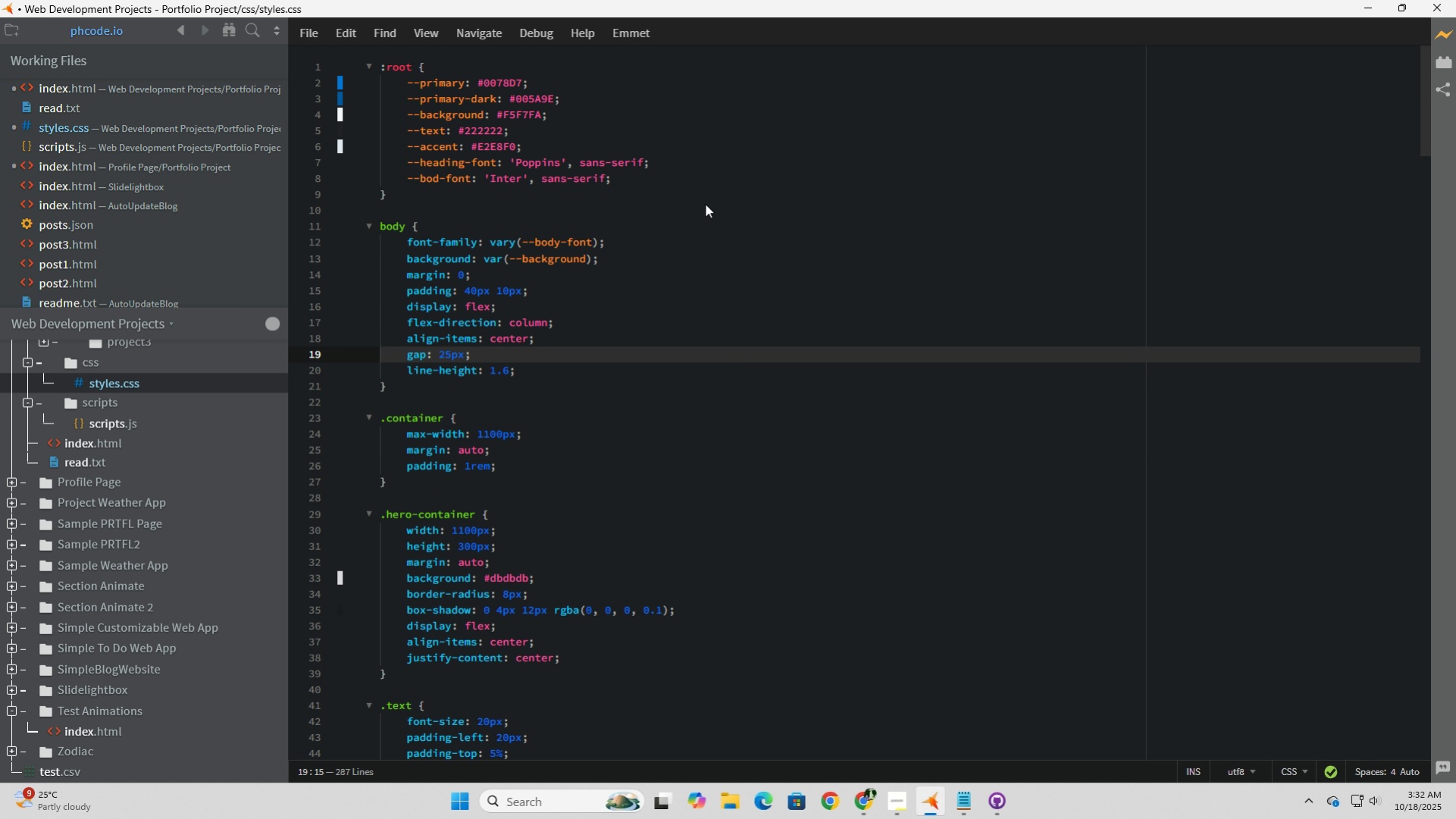 
key(Enter)
 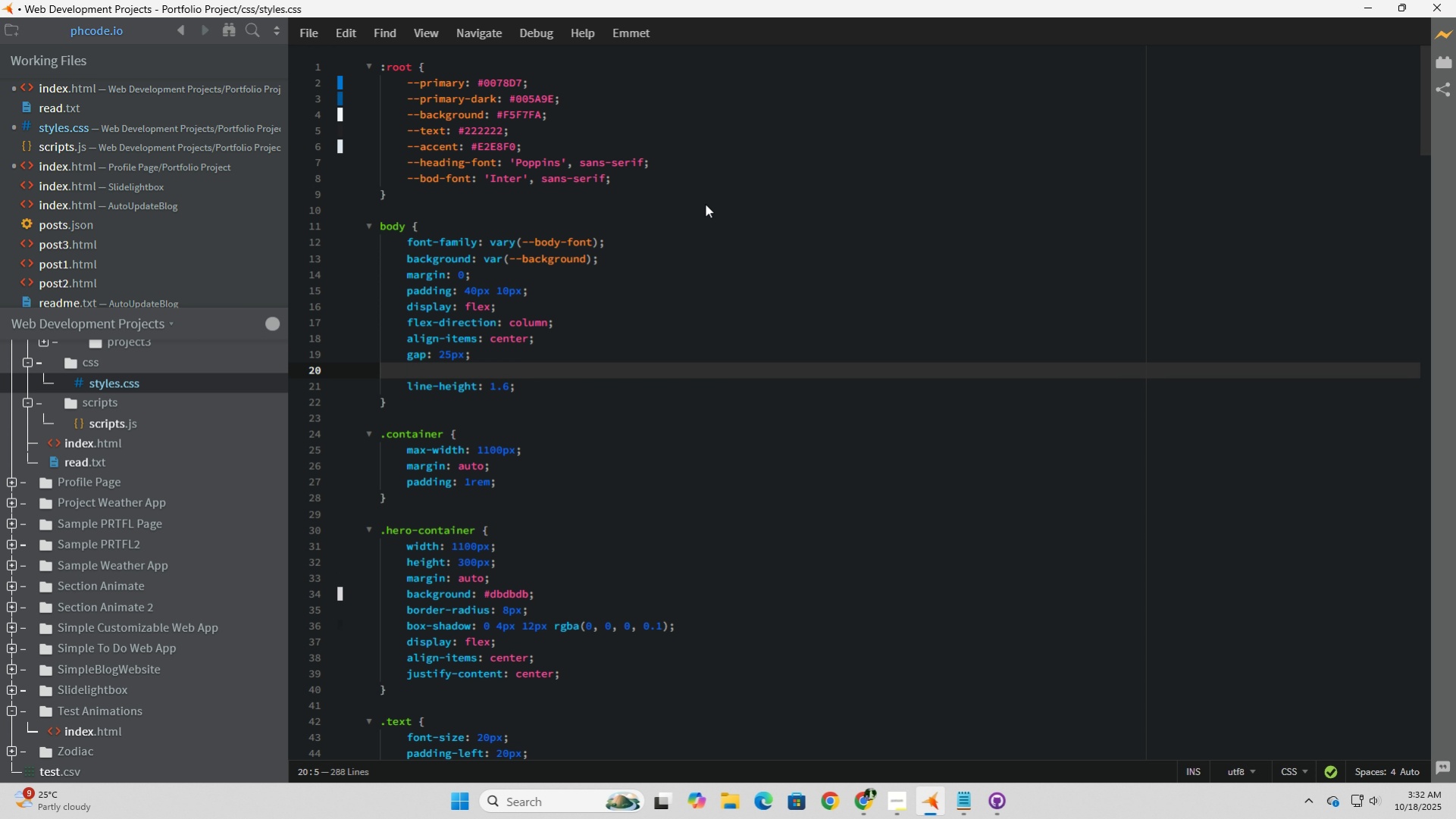 
type(color: )
 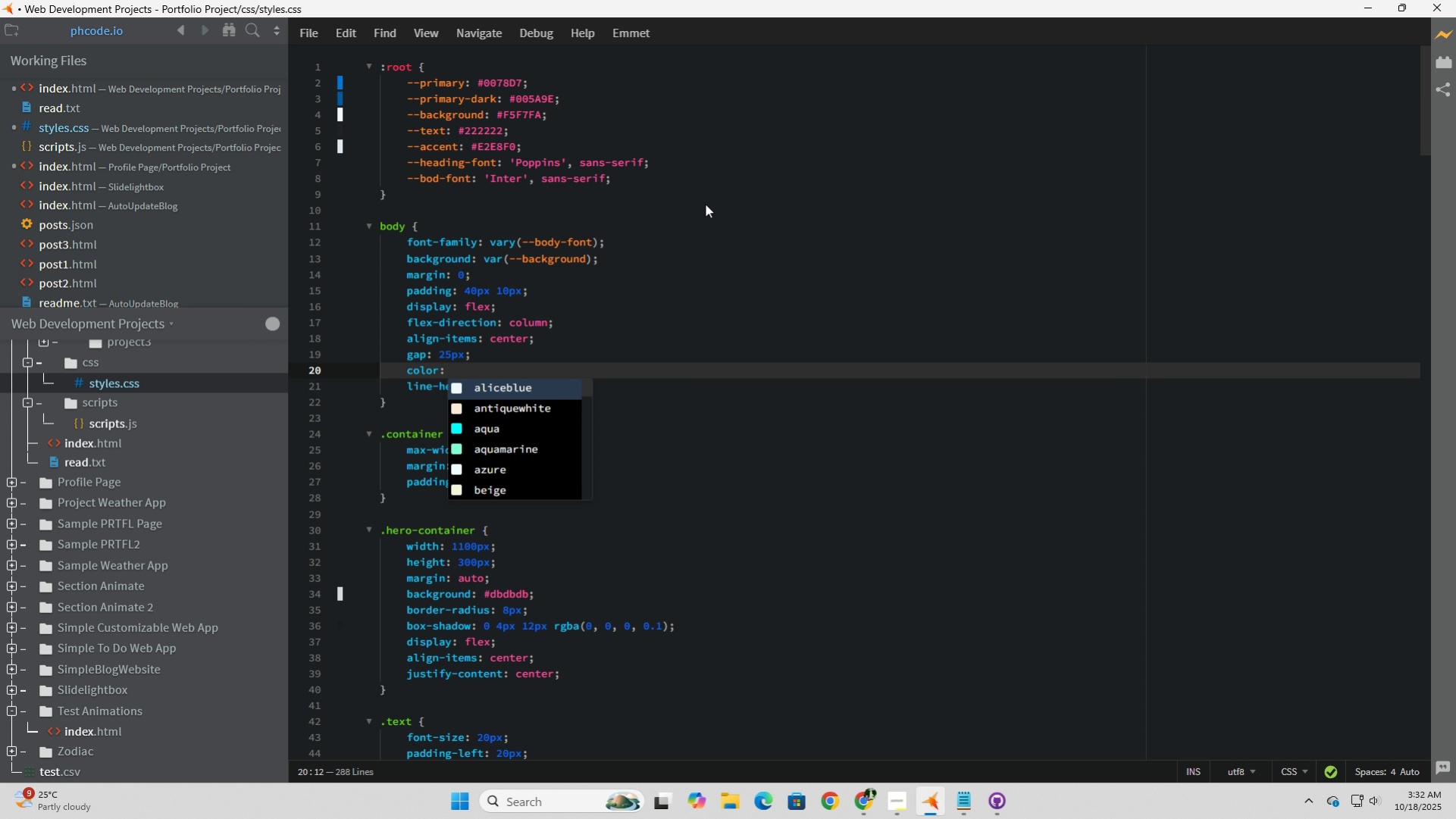 
type(var(--text);)
 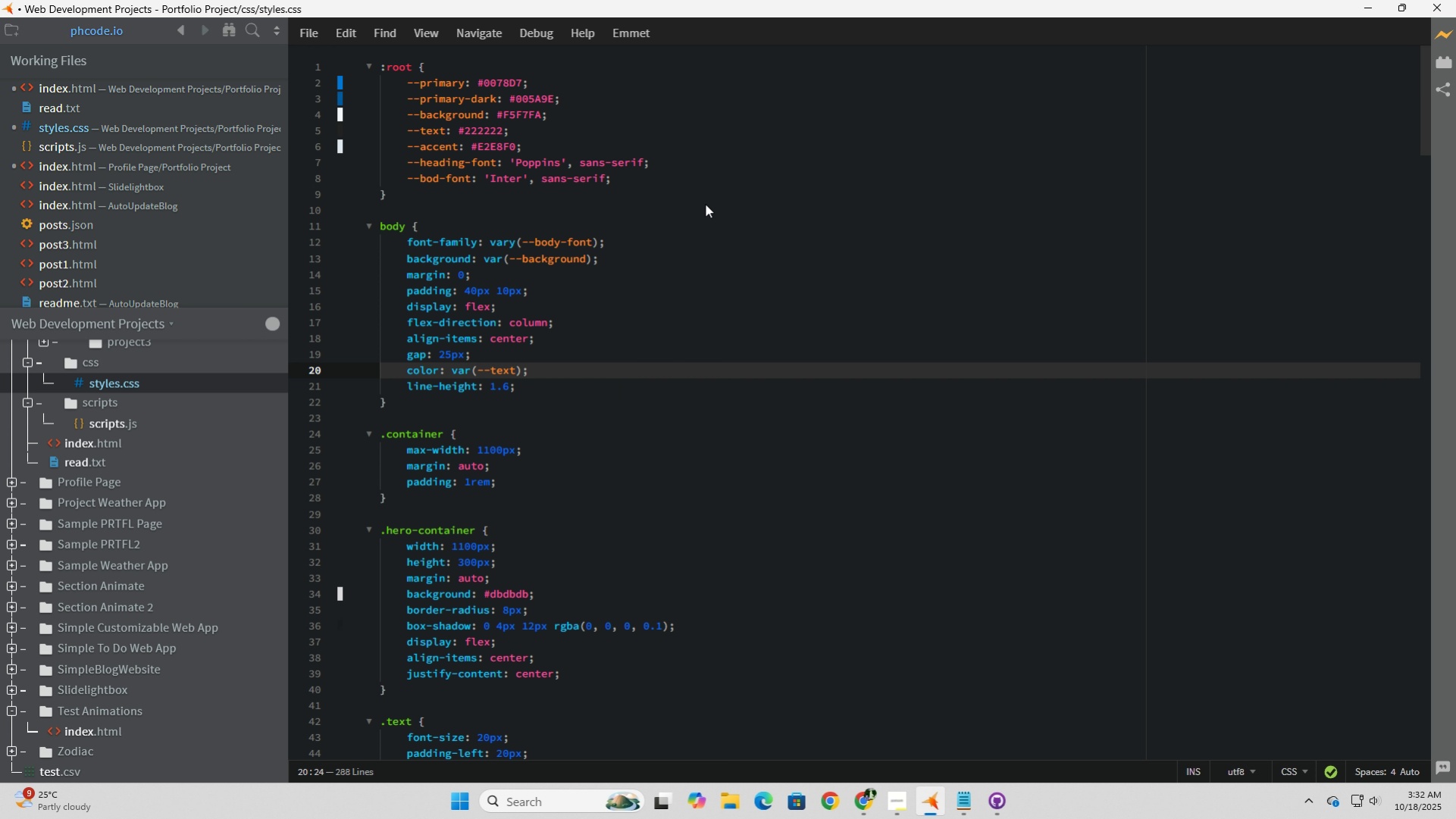 
left_click([303, 37])
 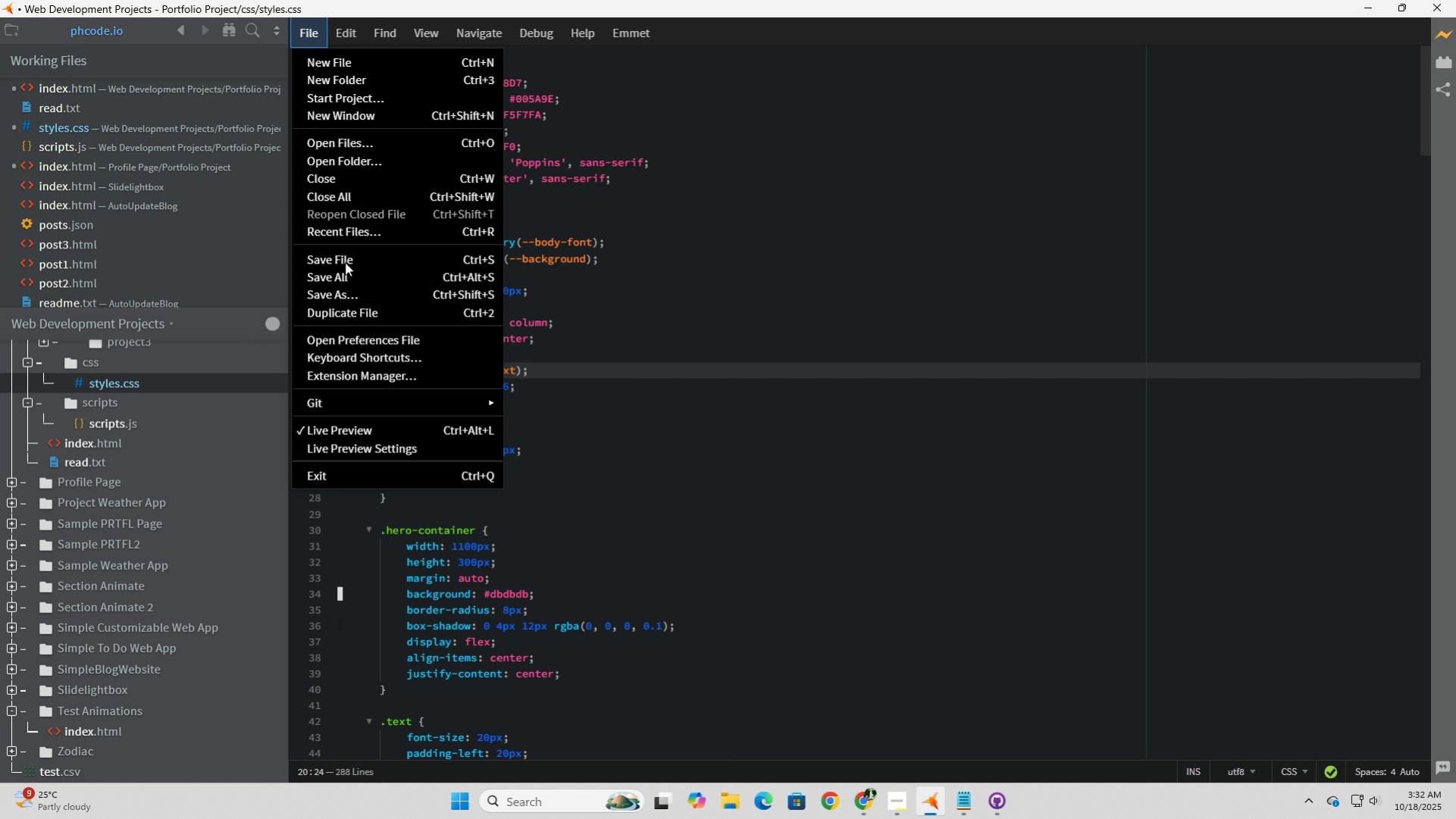 
left_click([343, 256])
 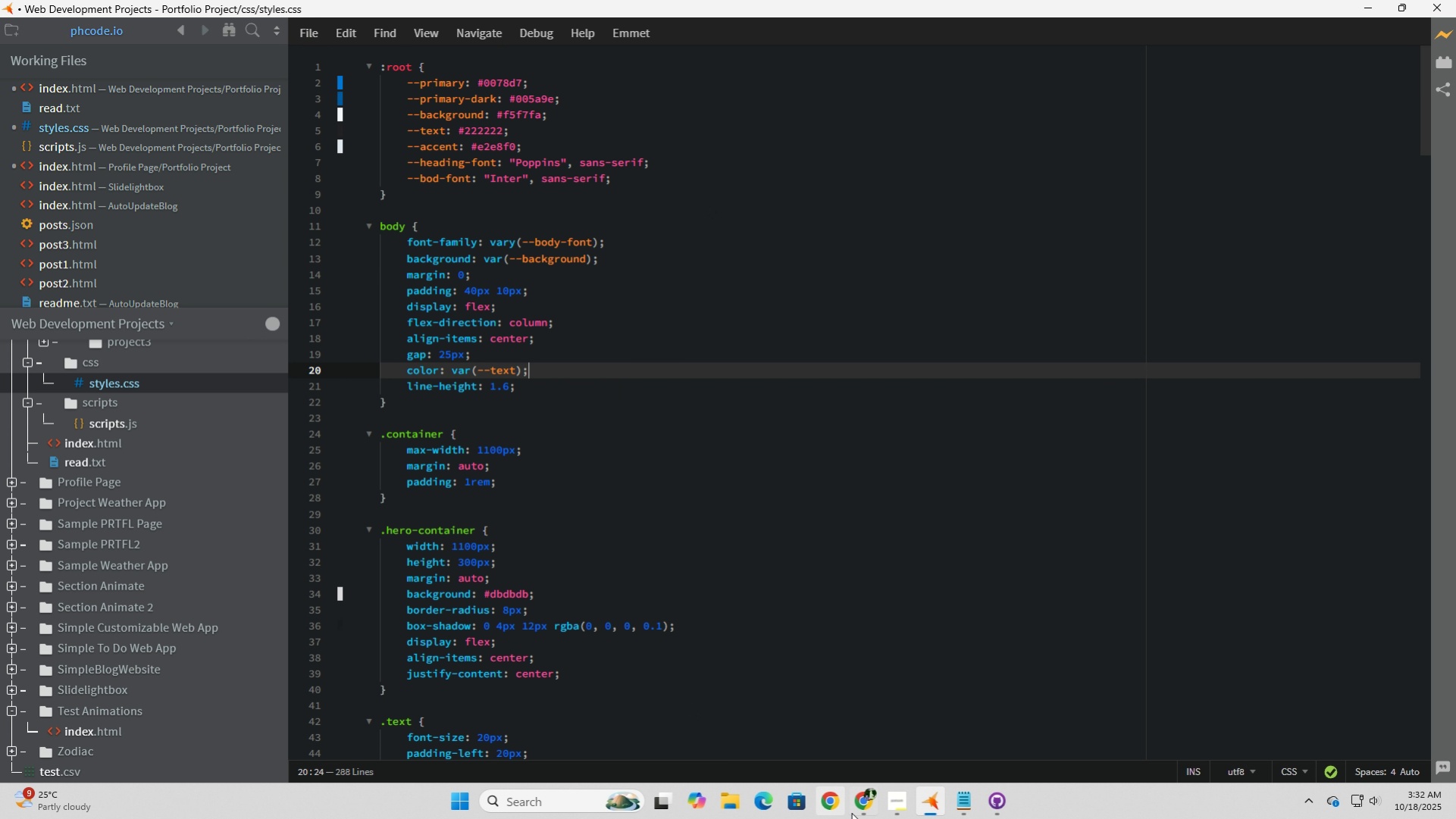 
left_click([860, 808])
 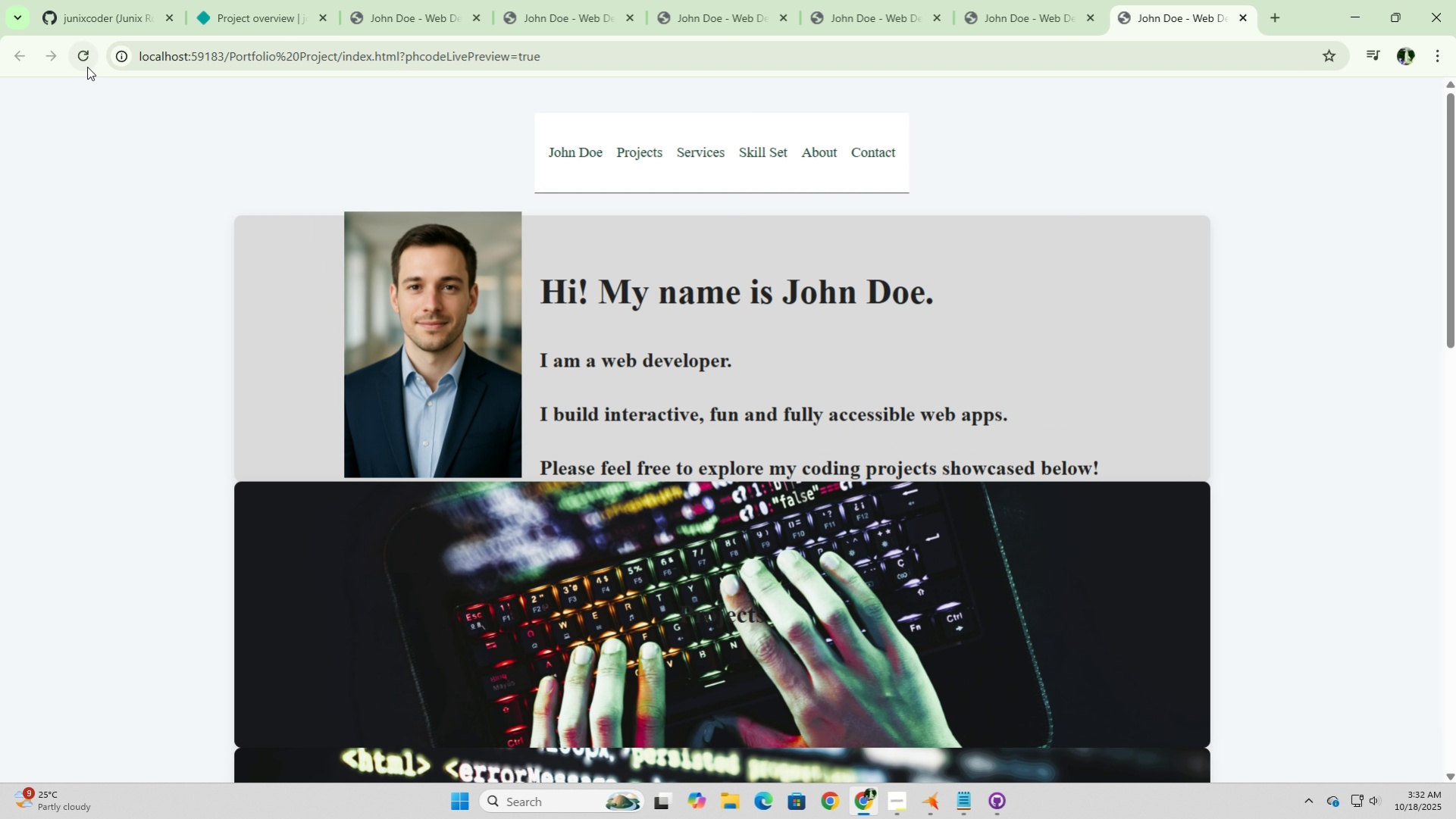 
left_click([87, 58])
 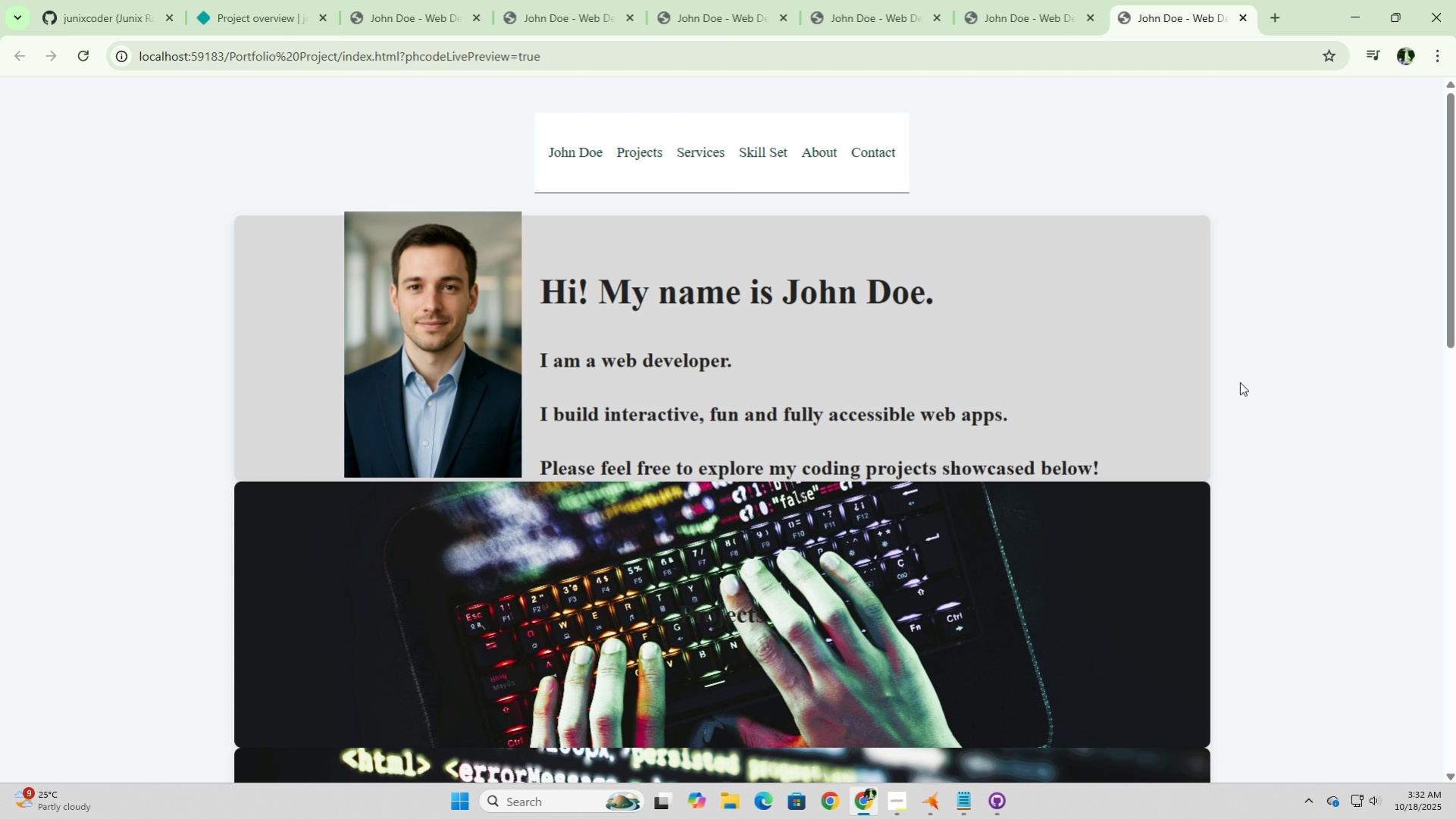 
scroll: coordinate [1239, 382], scroll_direction: up, amount: 1.0
 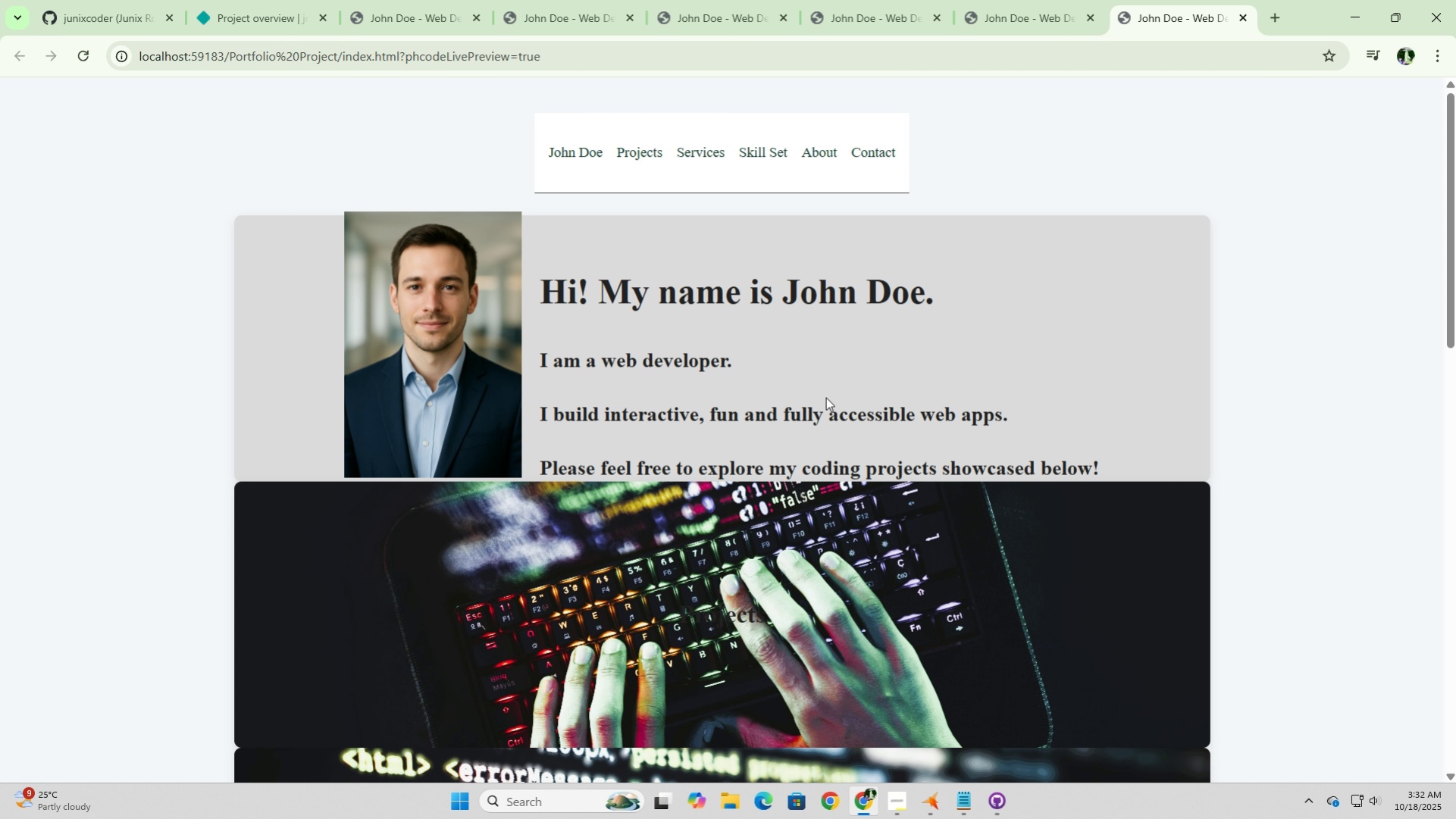 
scroll: coordinate [794, 402], scroll_direction: down, amount: 6.0
 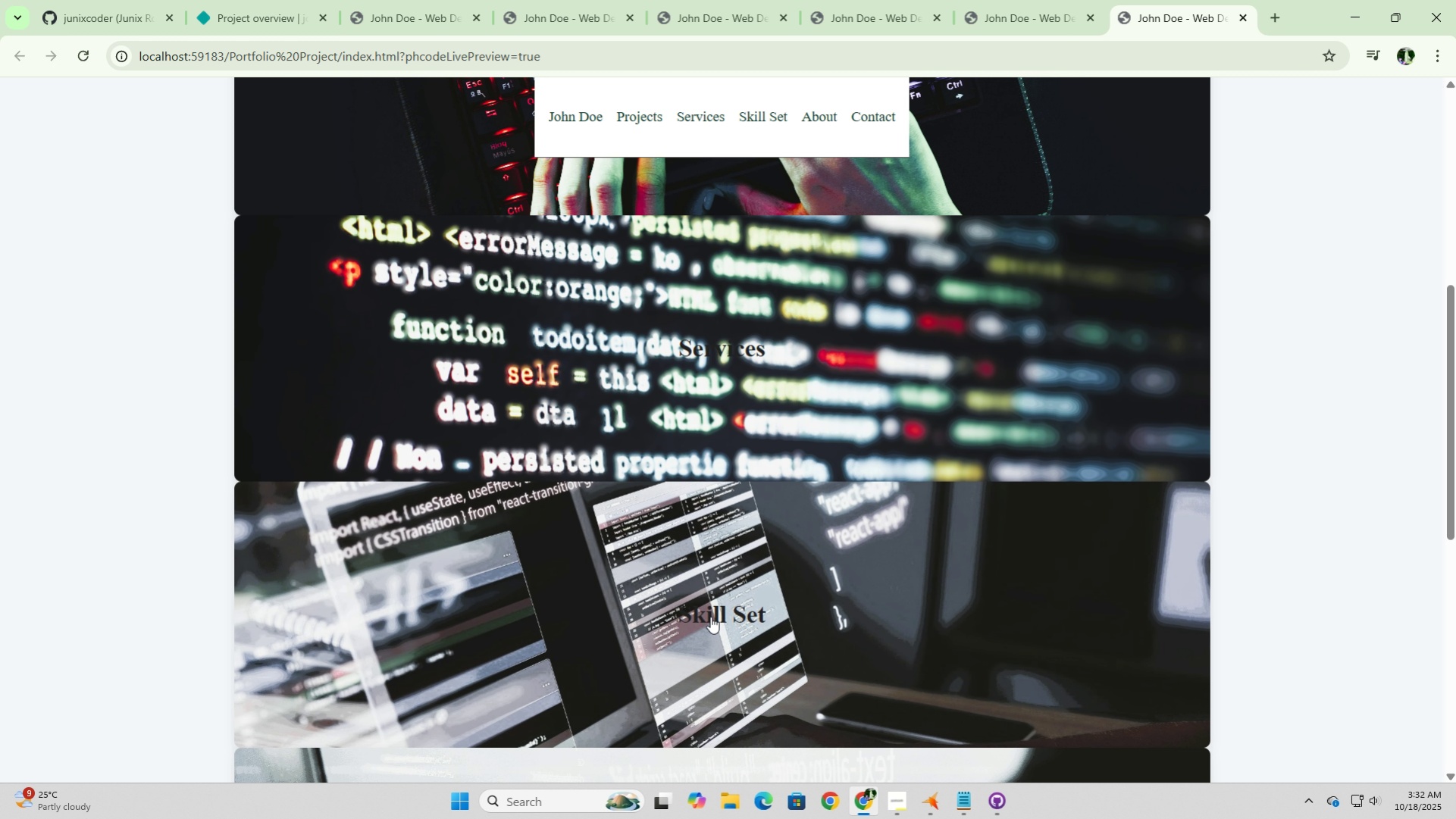 
left_click([694, 616])
 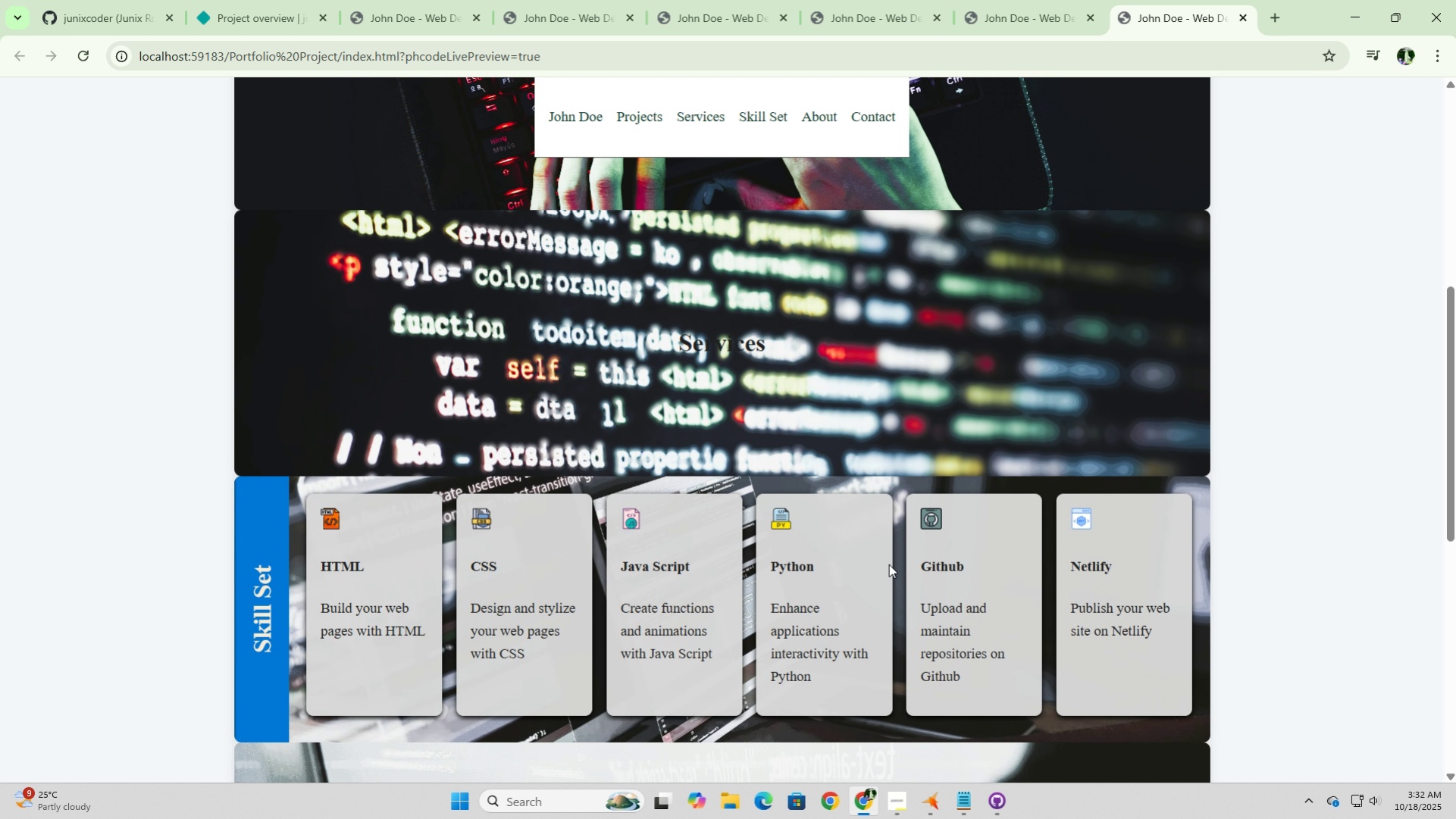 
scroll: coordinate [888, 564], scroll_direction: down, amount: 5.0
 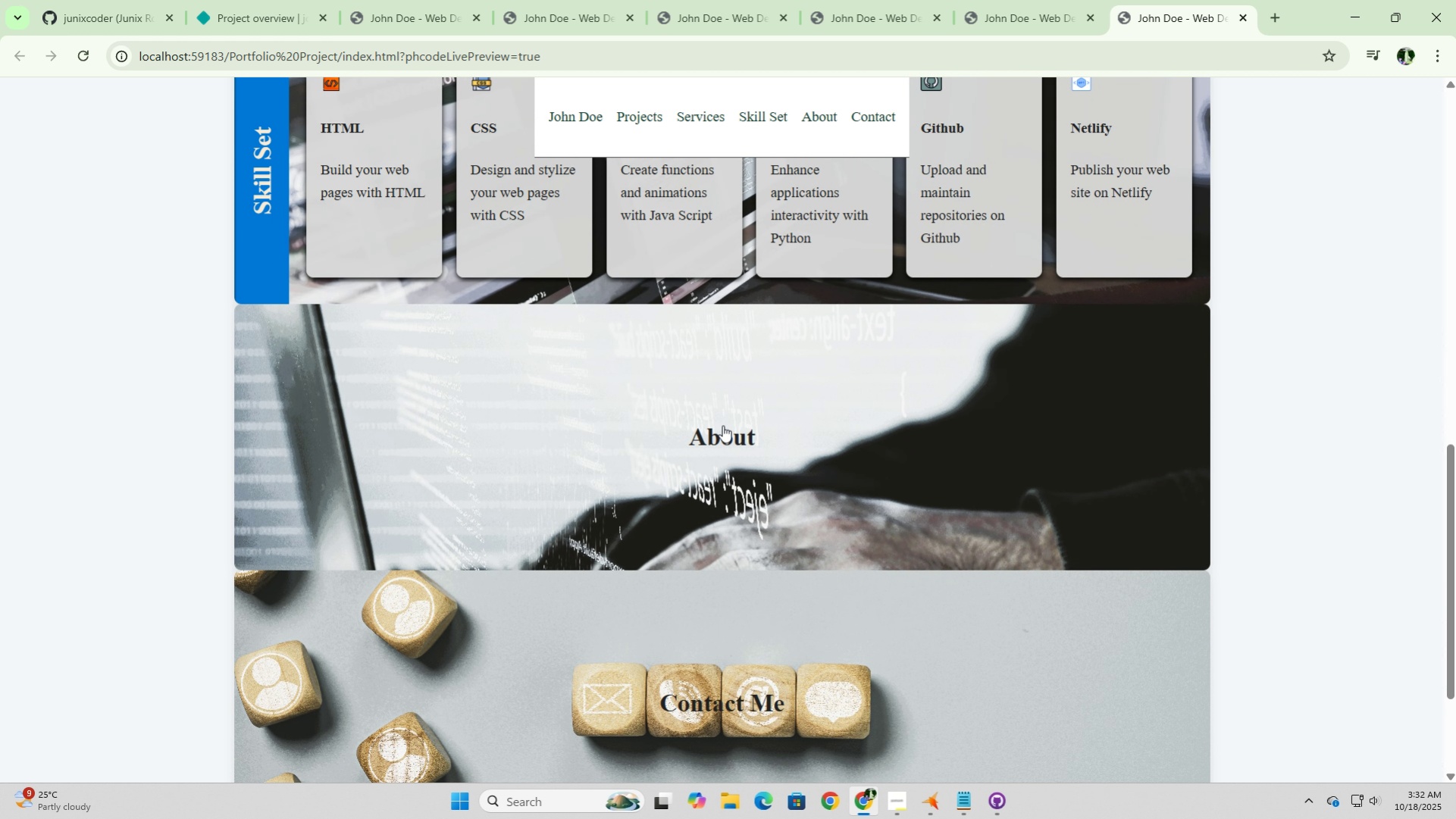 
left_click([722, 425])
 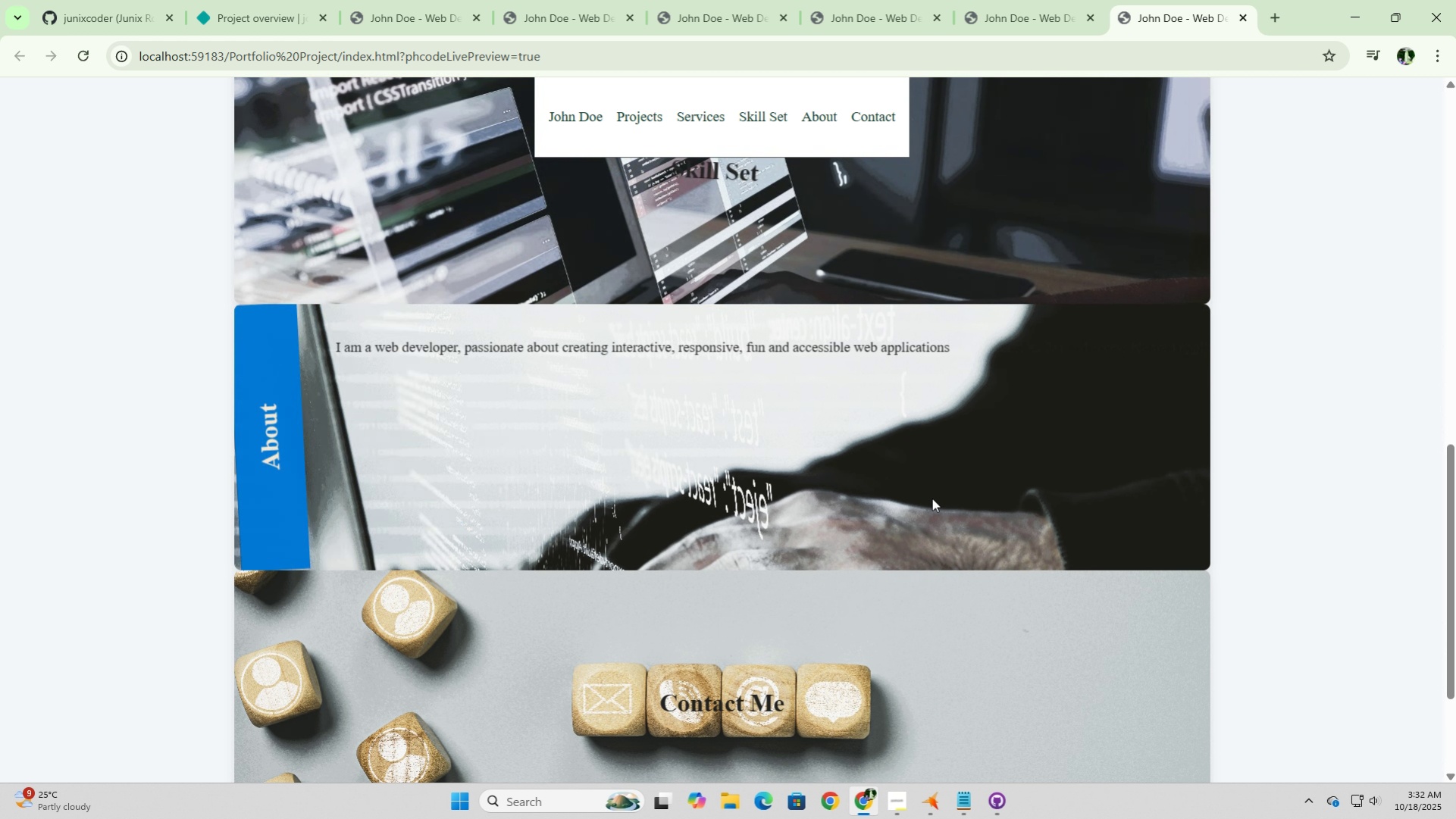 
scroll: coordinate [932, 498], scroll_direction: down, amount: 4.0
 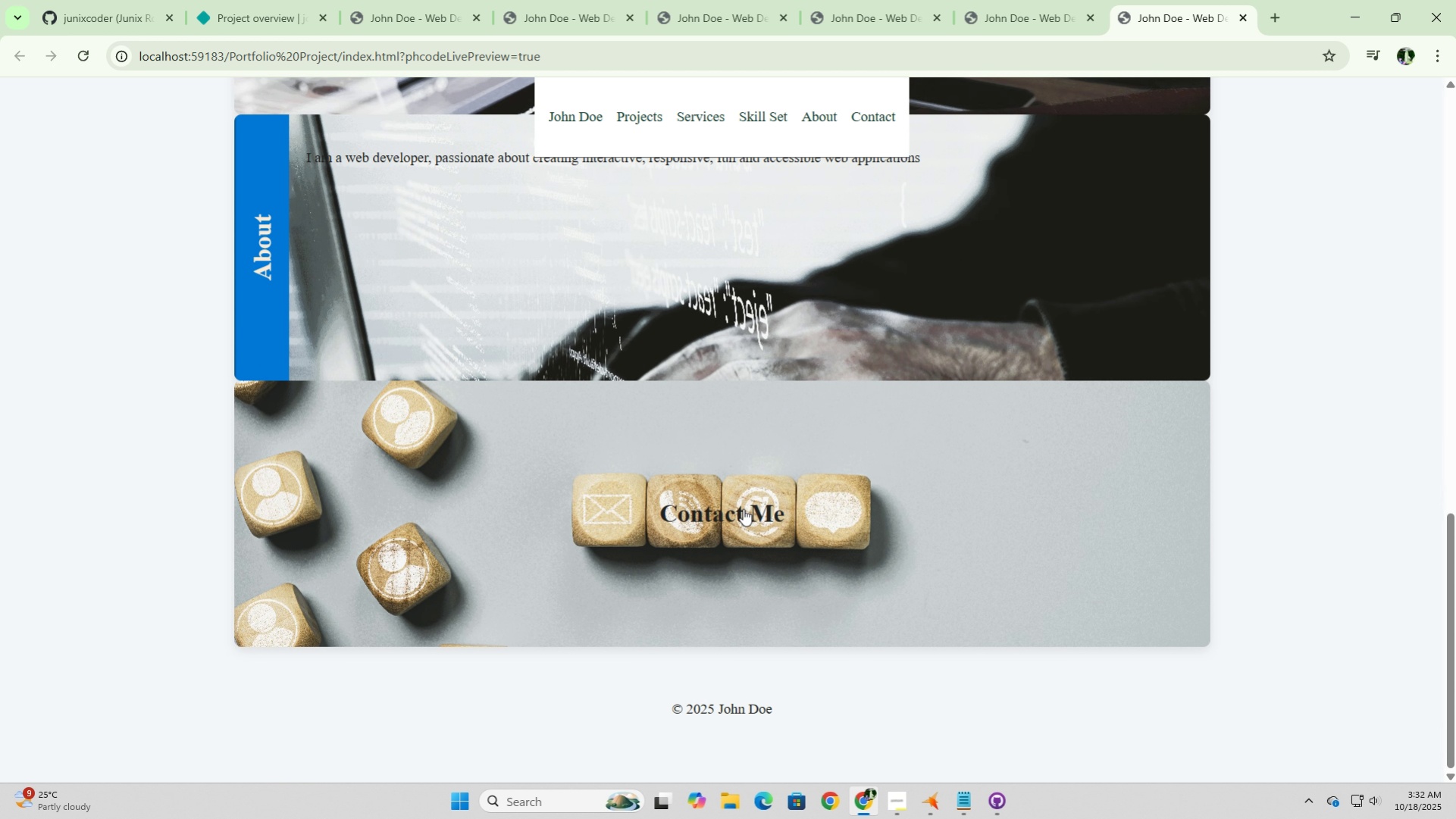 
left_click([743, 508])
 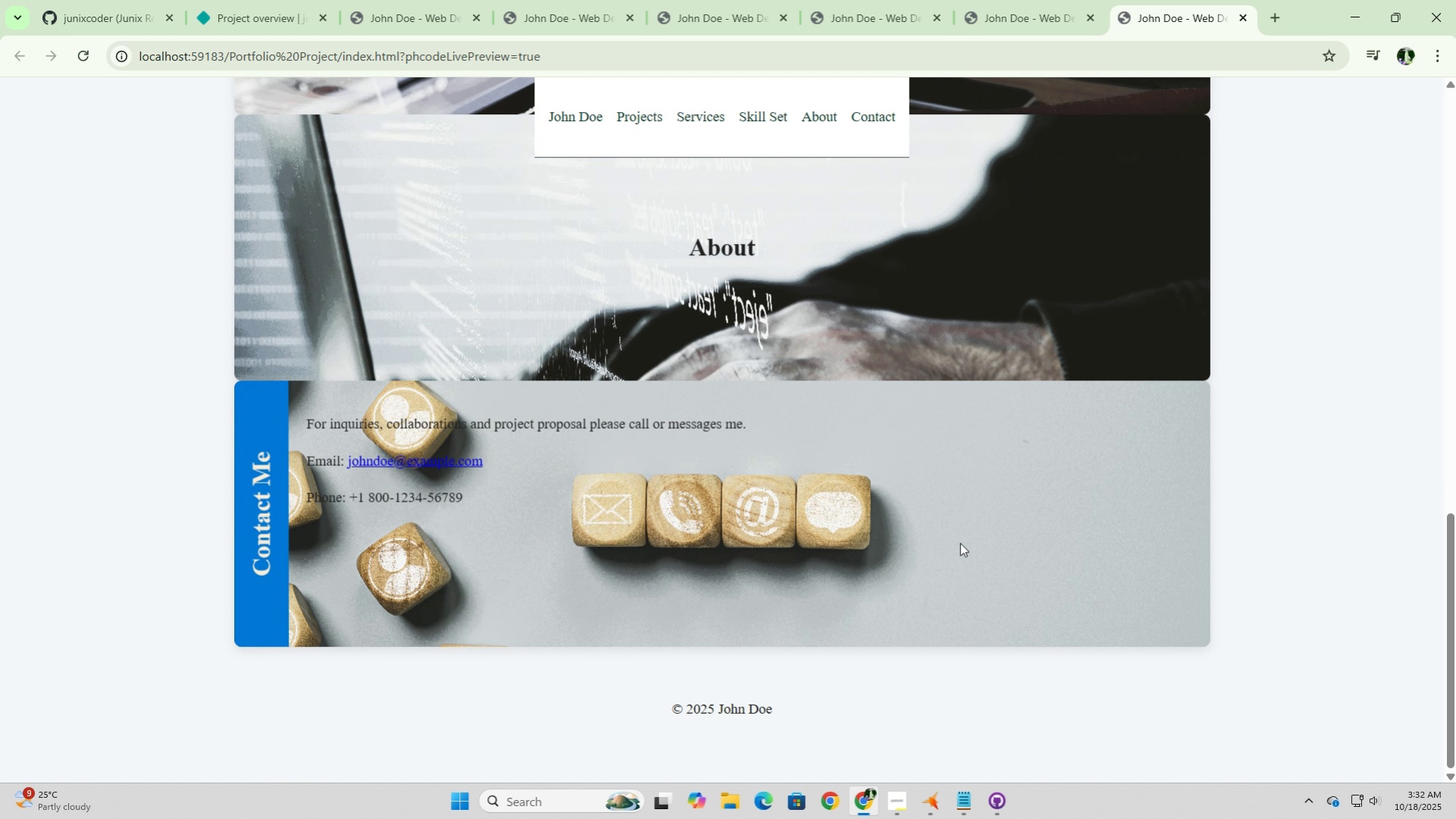 
scroll: coordinate [970, 542], scroll_direction: up, amount: 10.0
 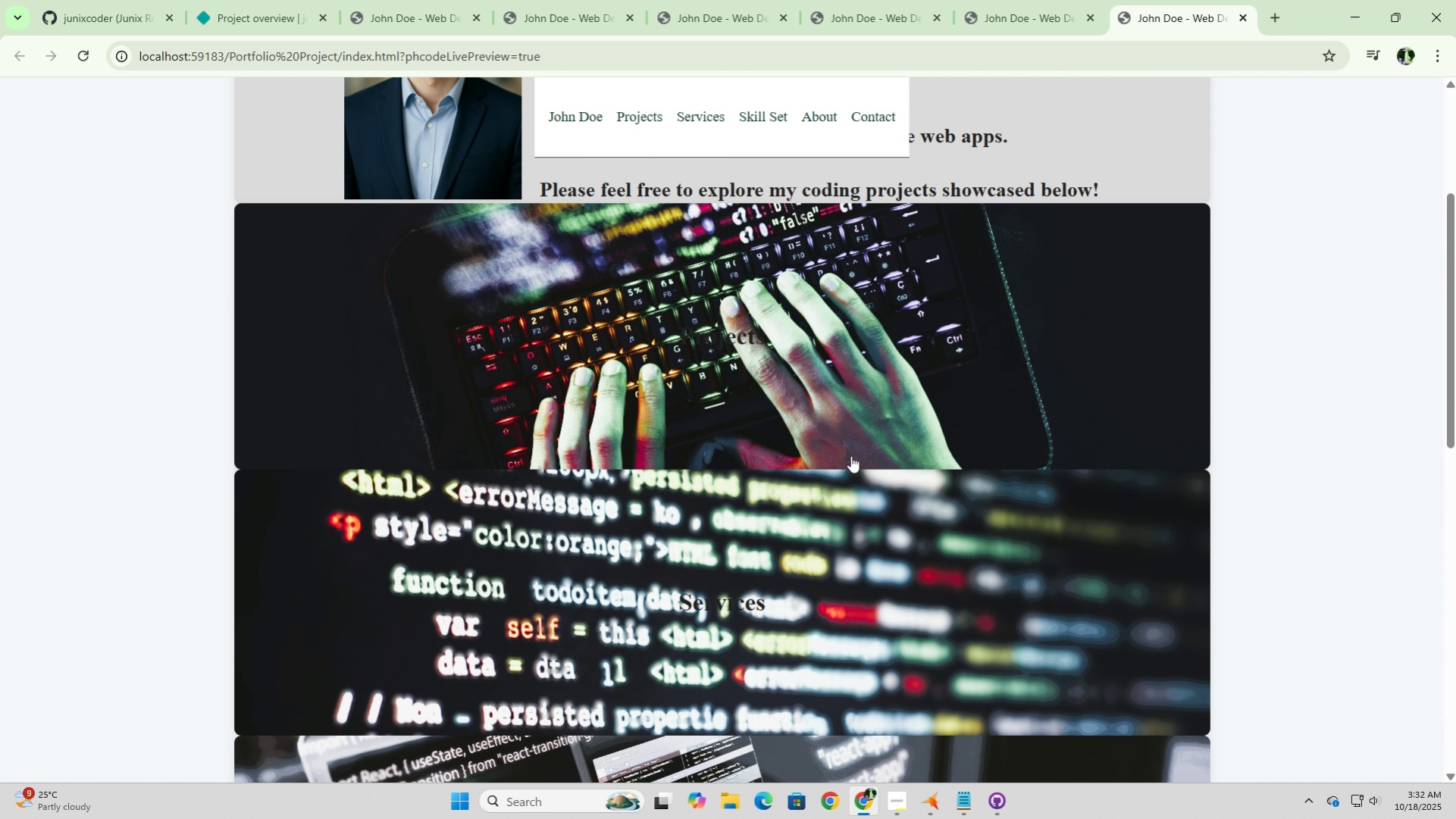 
left_click([731, 336])
 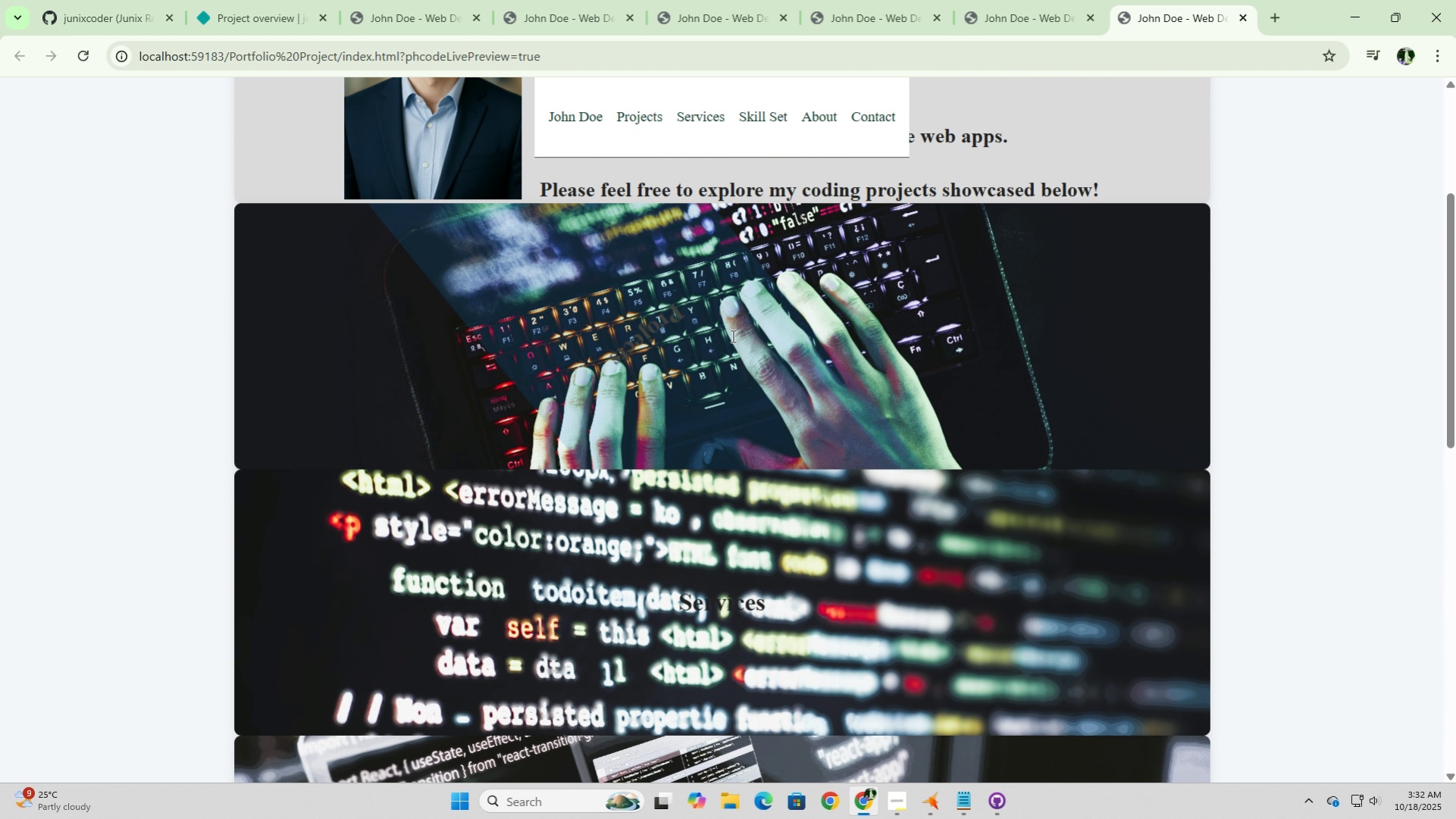 
left_click([731, 336])
 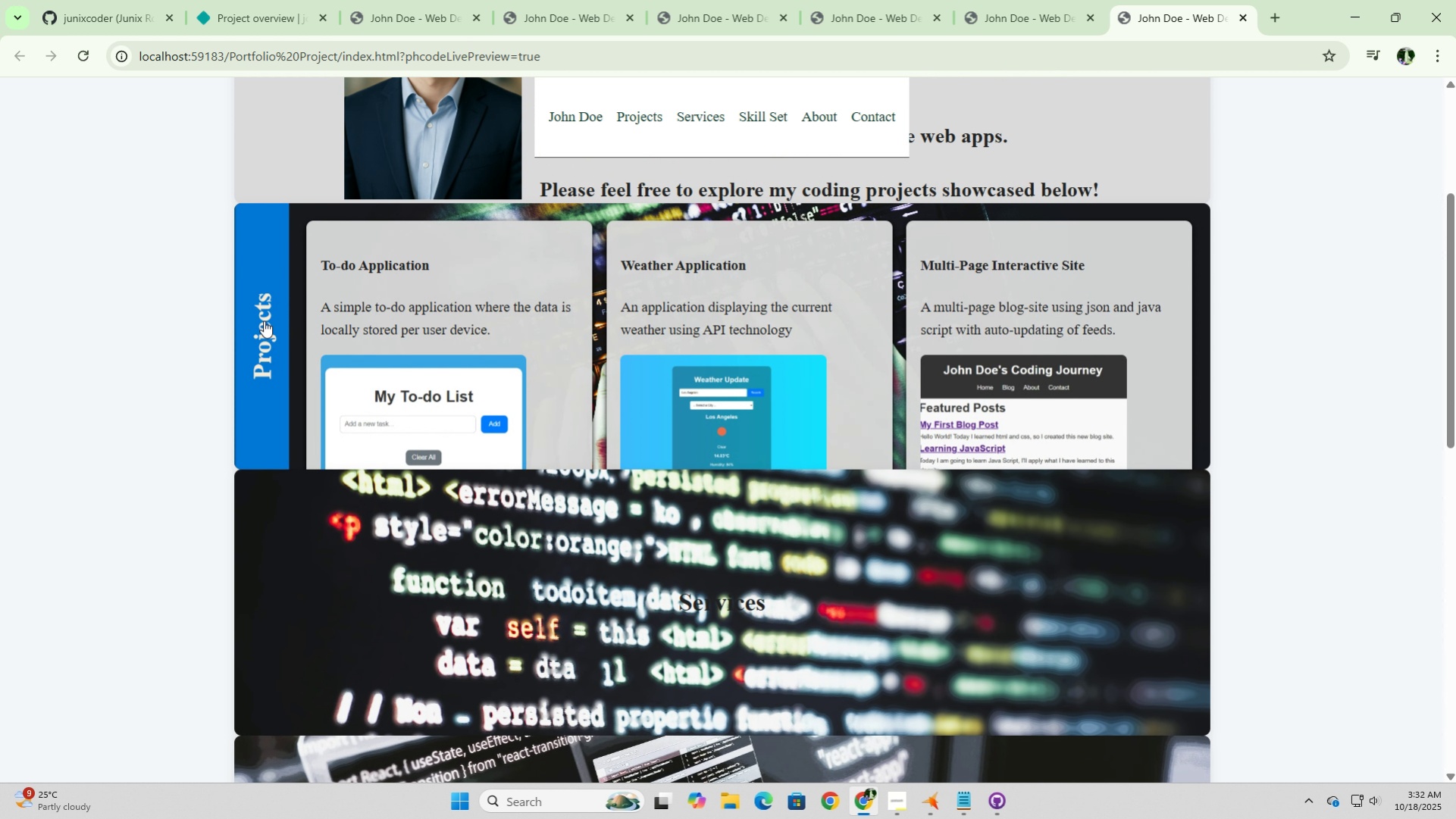 
left_click([264, 320])
 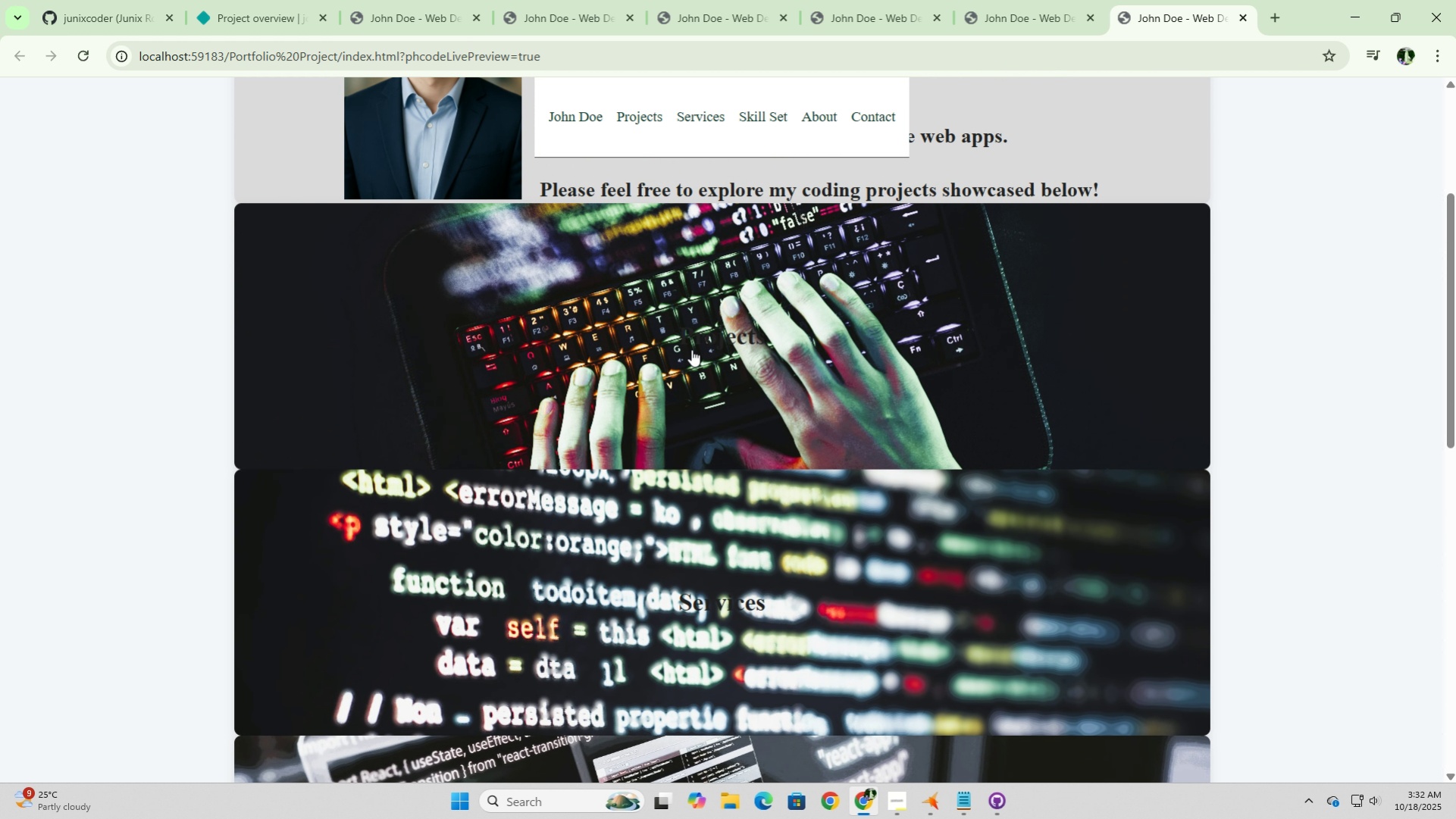 
left_click([694, 349])
 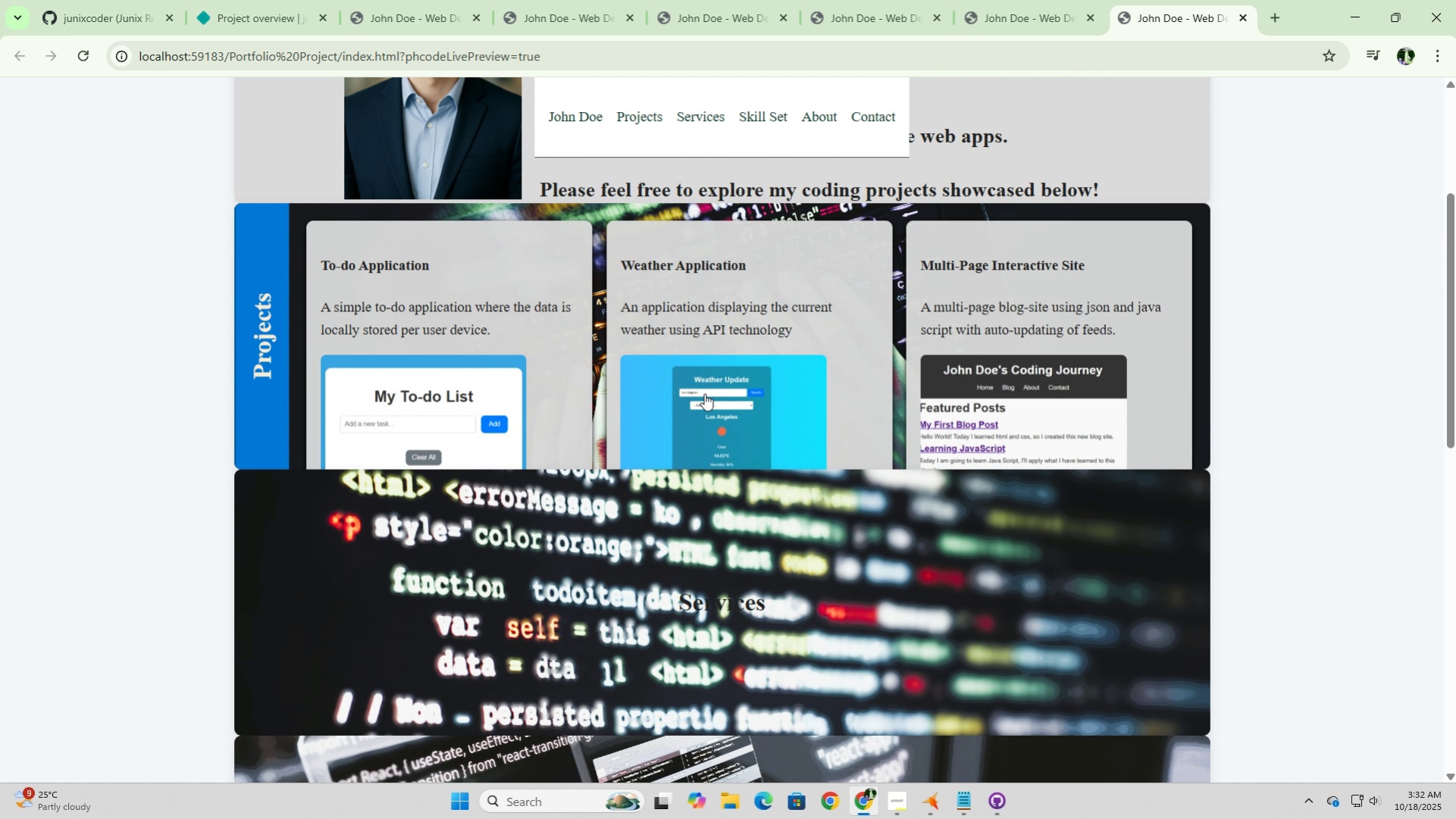 
scroll: coordinate [706, 395], scroll_direction: up, amount: 4.0
 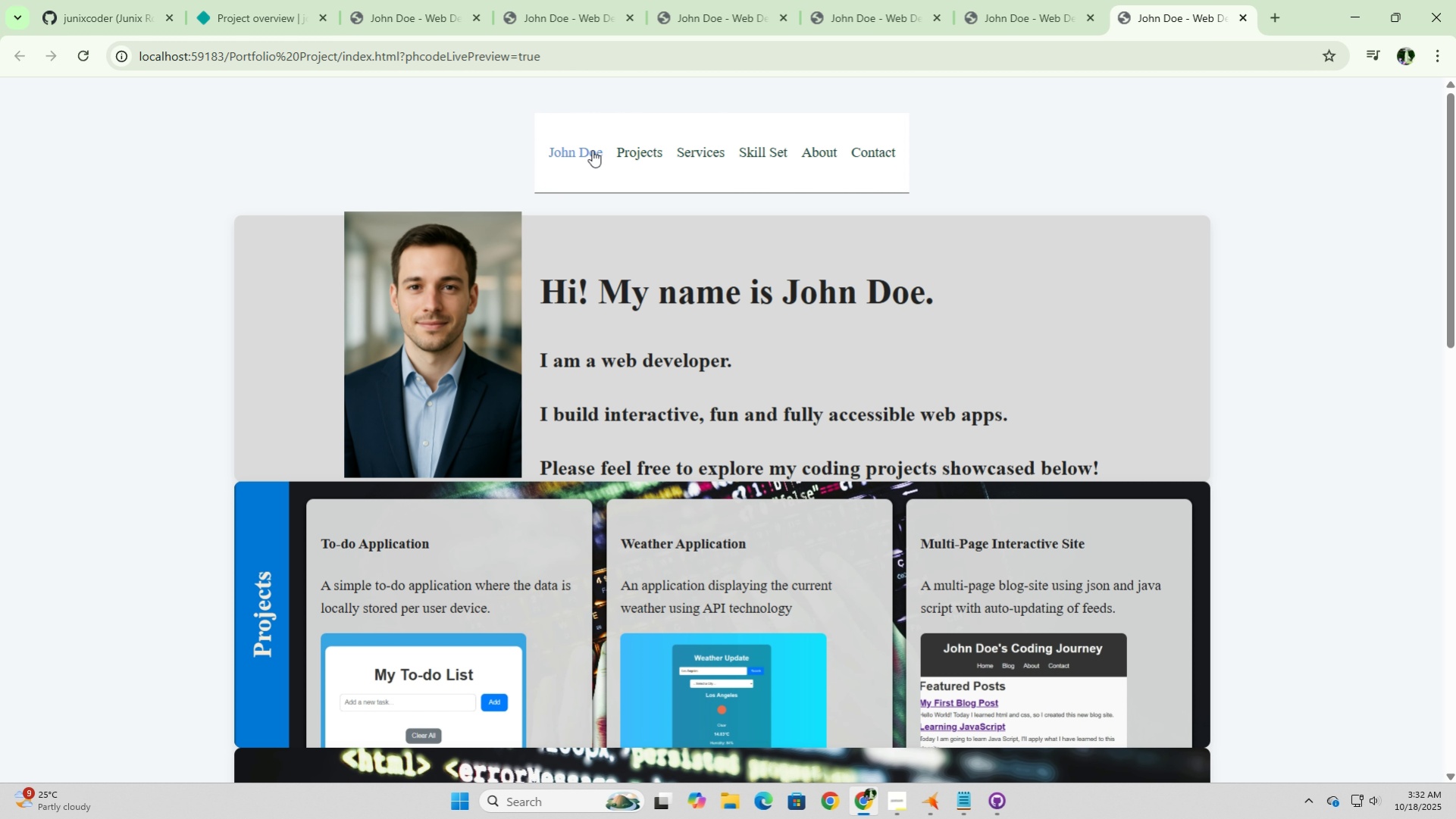 
left_click([587, 153])